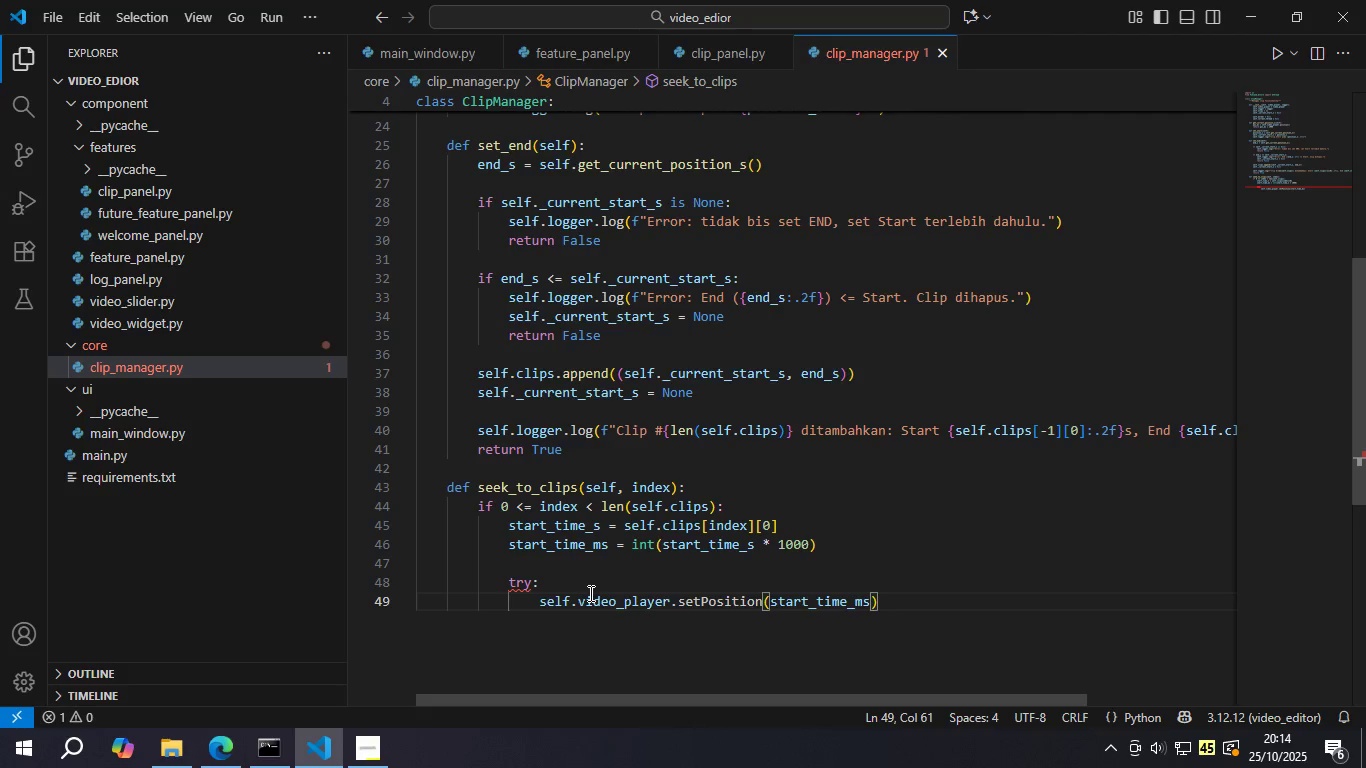 
key(Enter)
 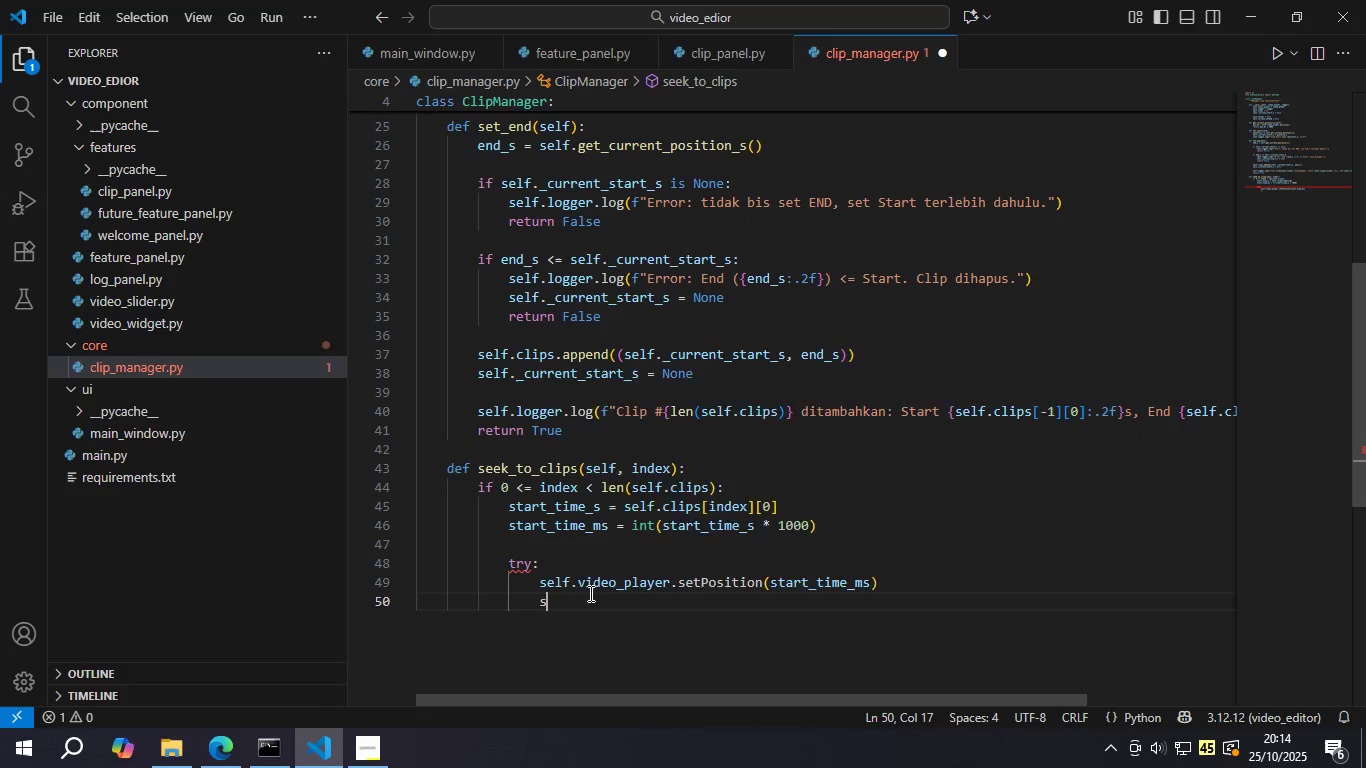 
type(self.log)
 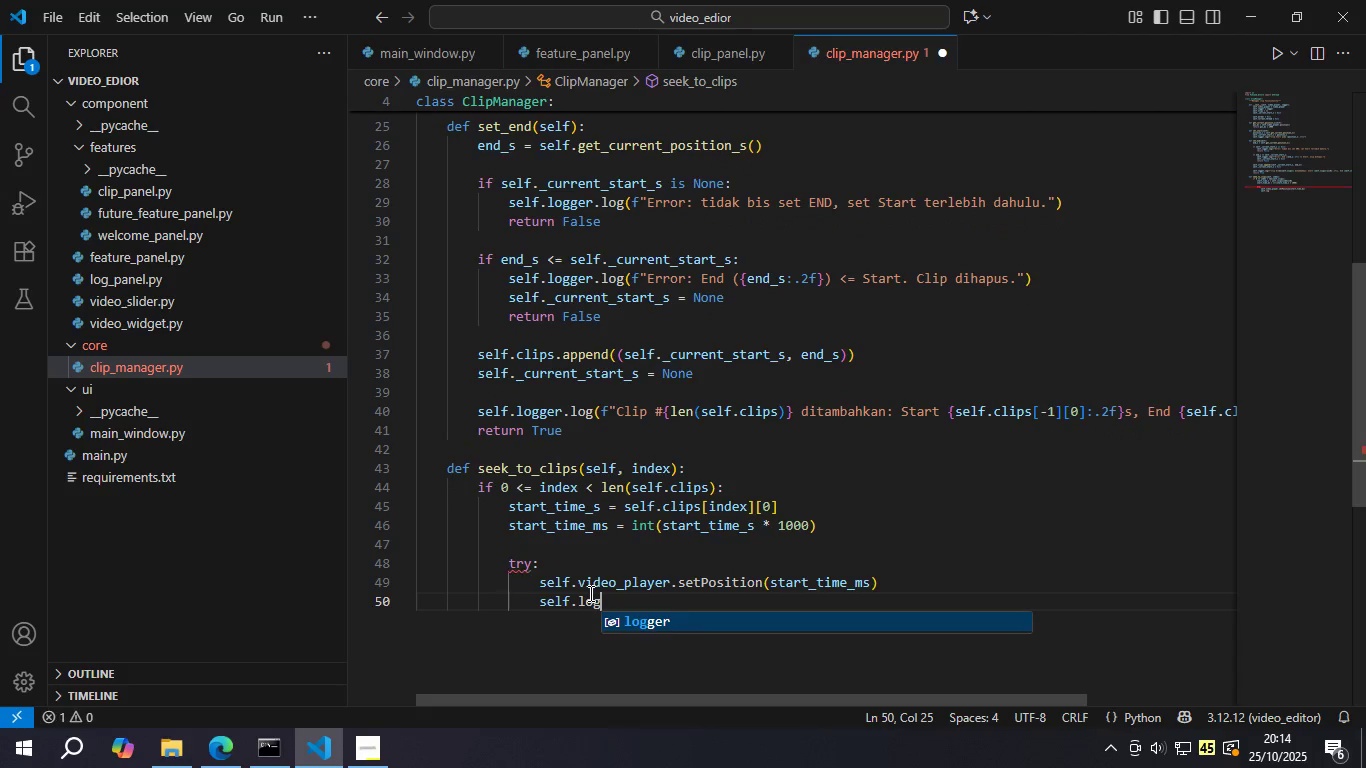 
key(Enter)
 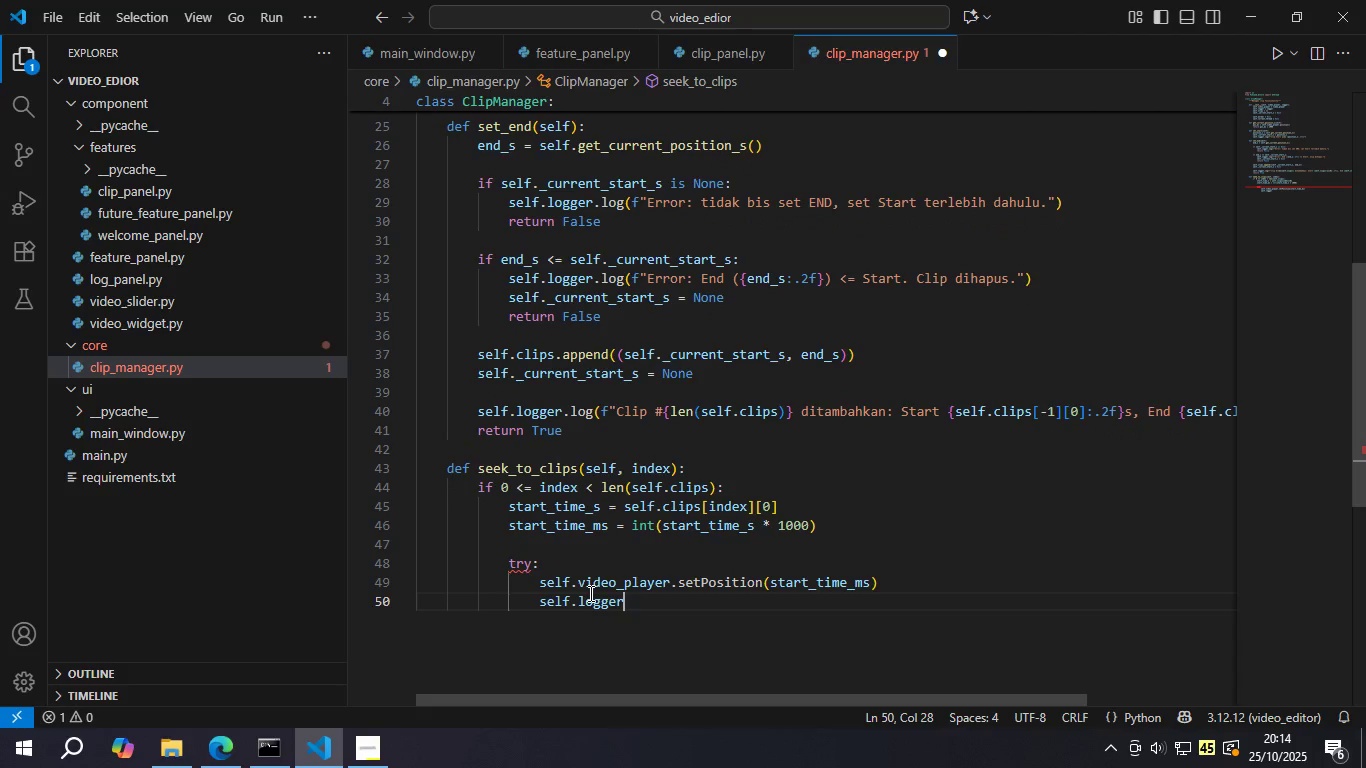 
type(.log(f"Lompat ke )
key(Backspace)
key(Backspace)
key(Backspace)
type(ke {start)
 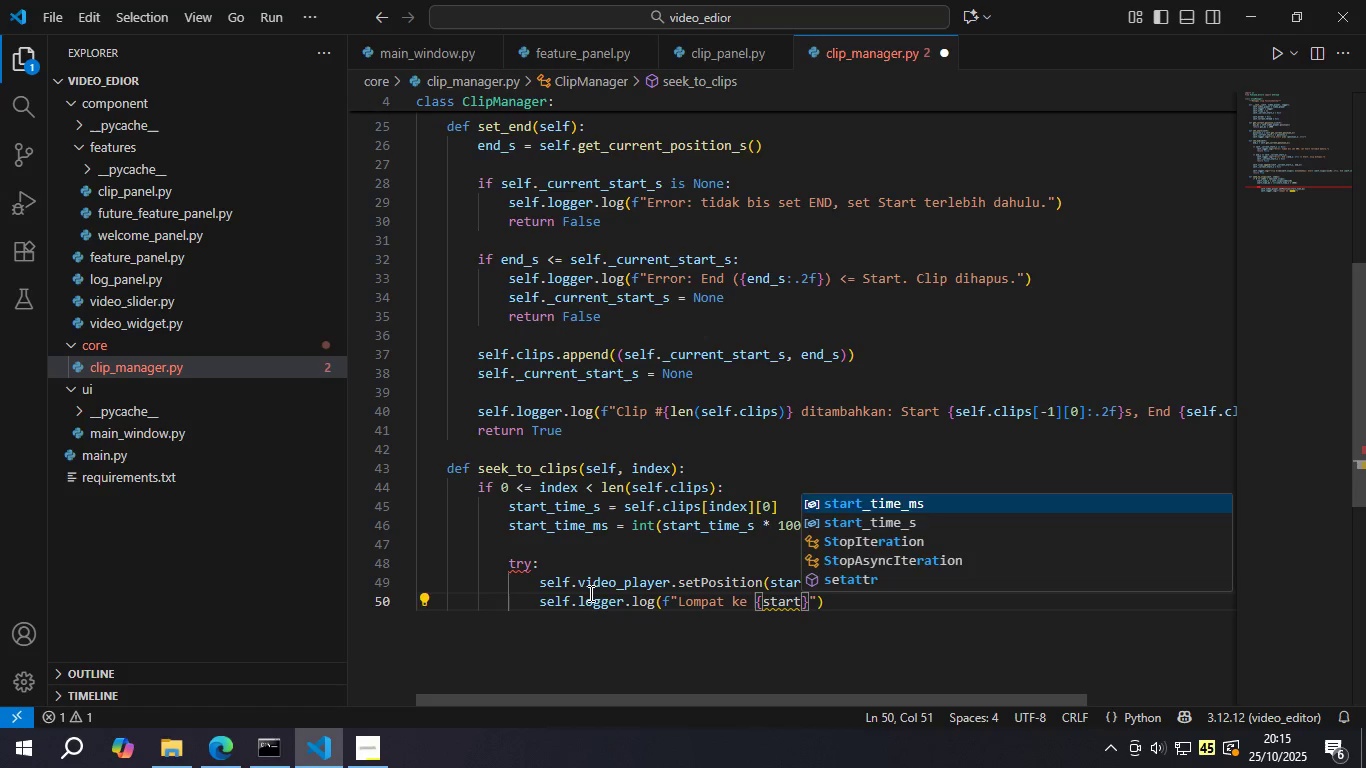 
key(Enter)
 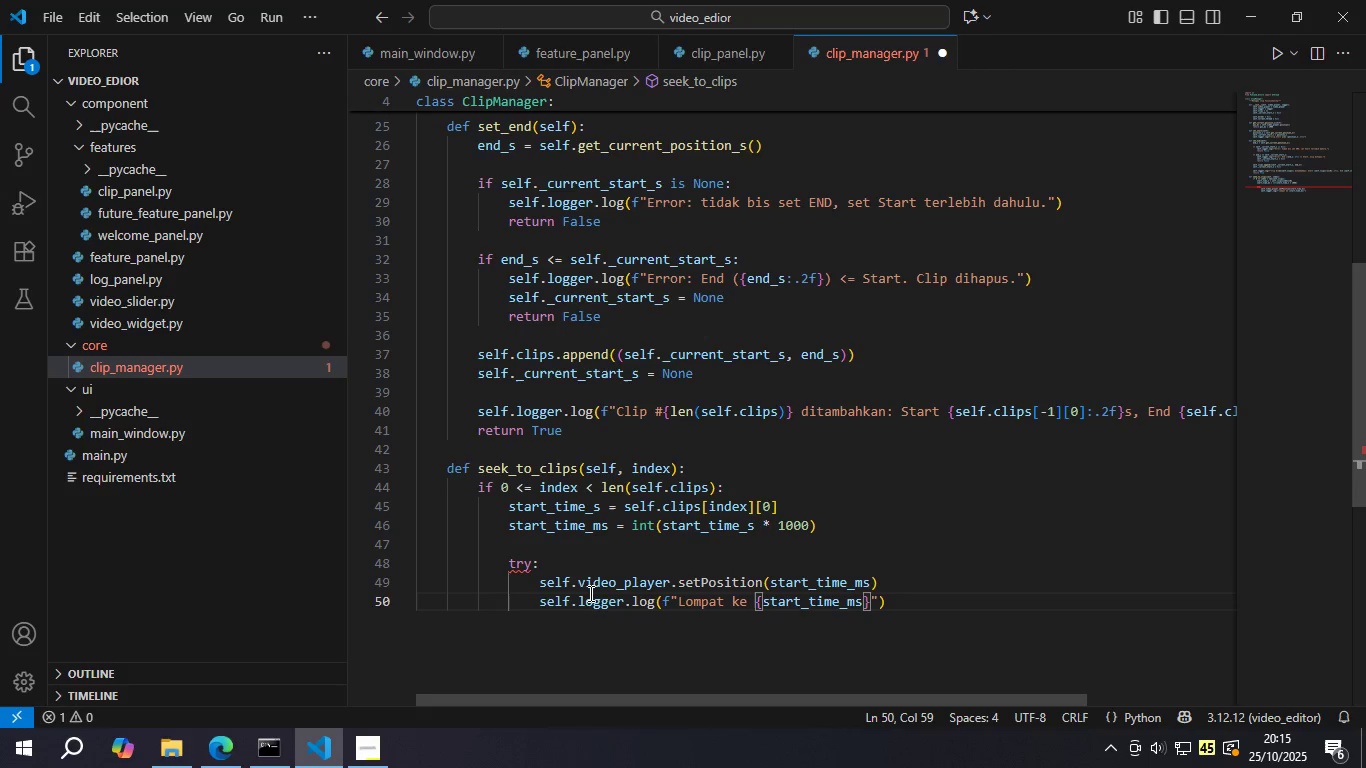 
key(Backspace)
key(Backspace)
type(s:.2f )
key(Backspace)
 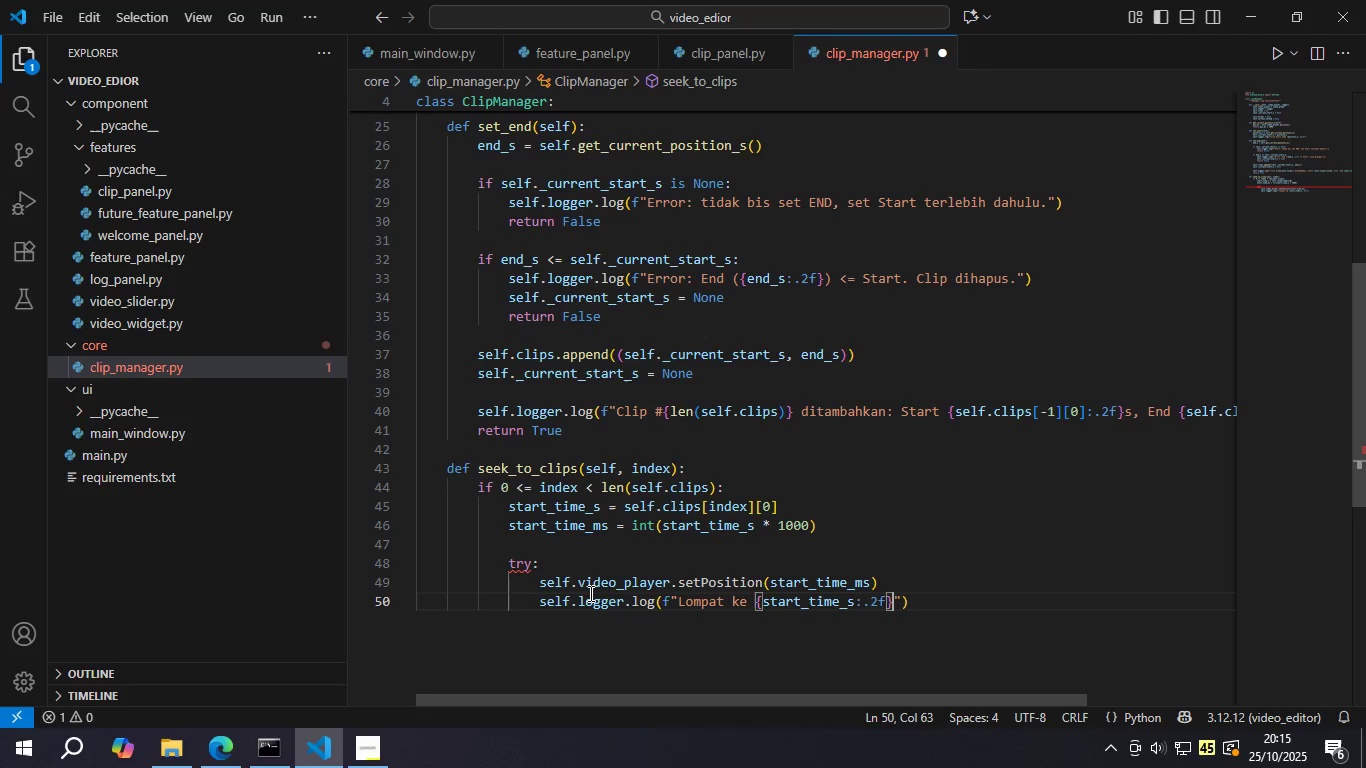 
 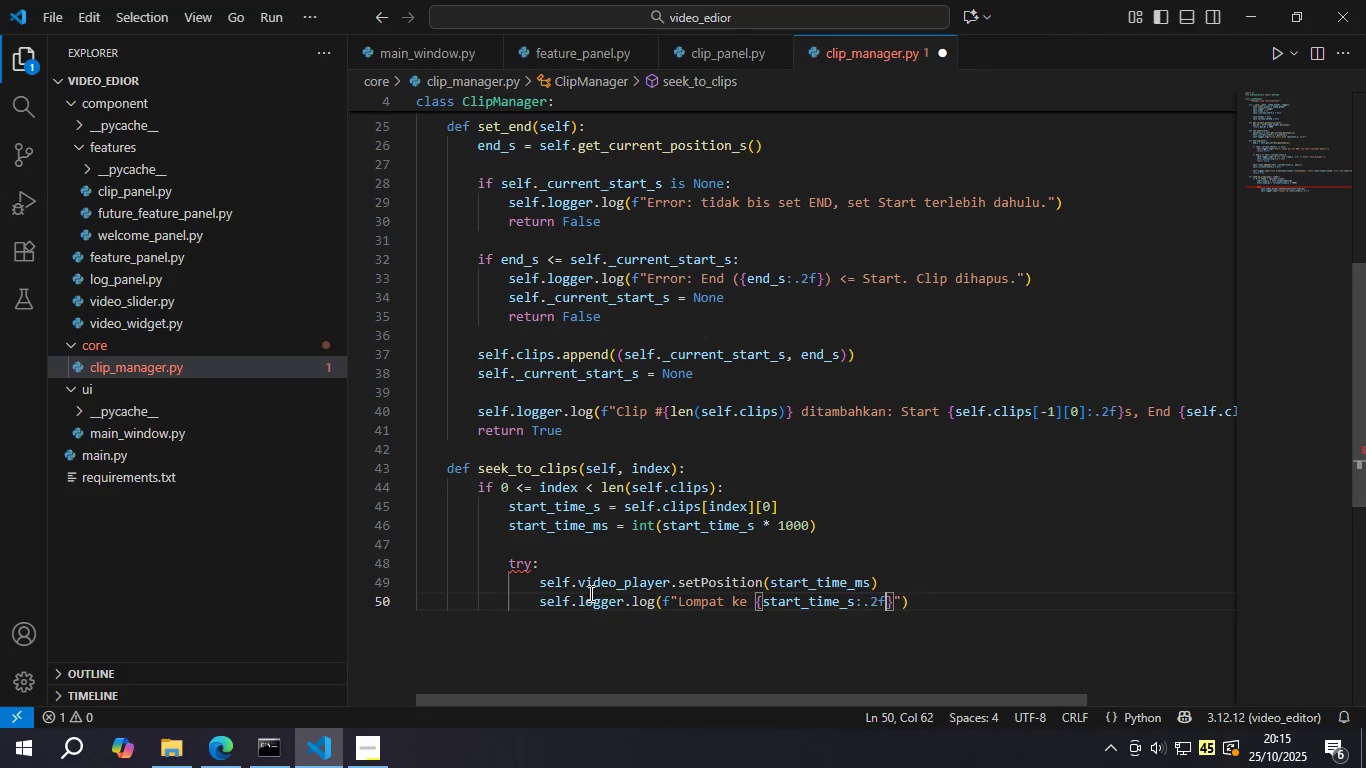 
key(ArrowRight)
 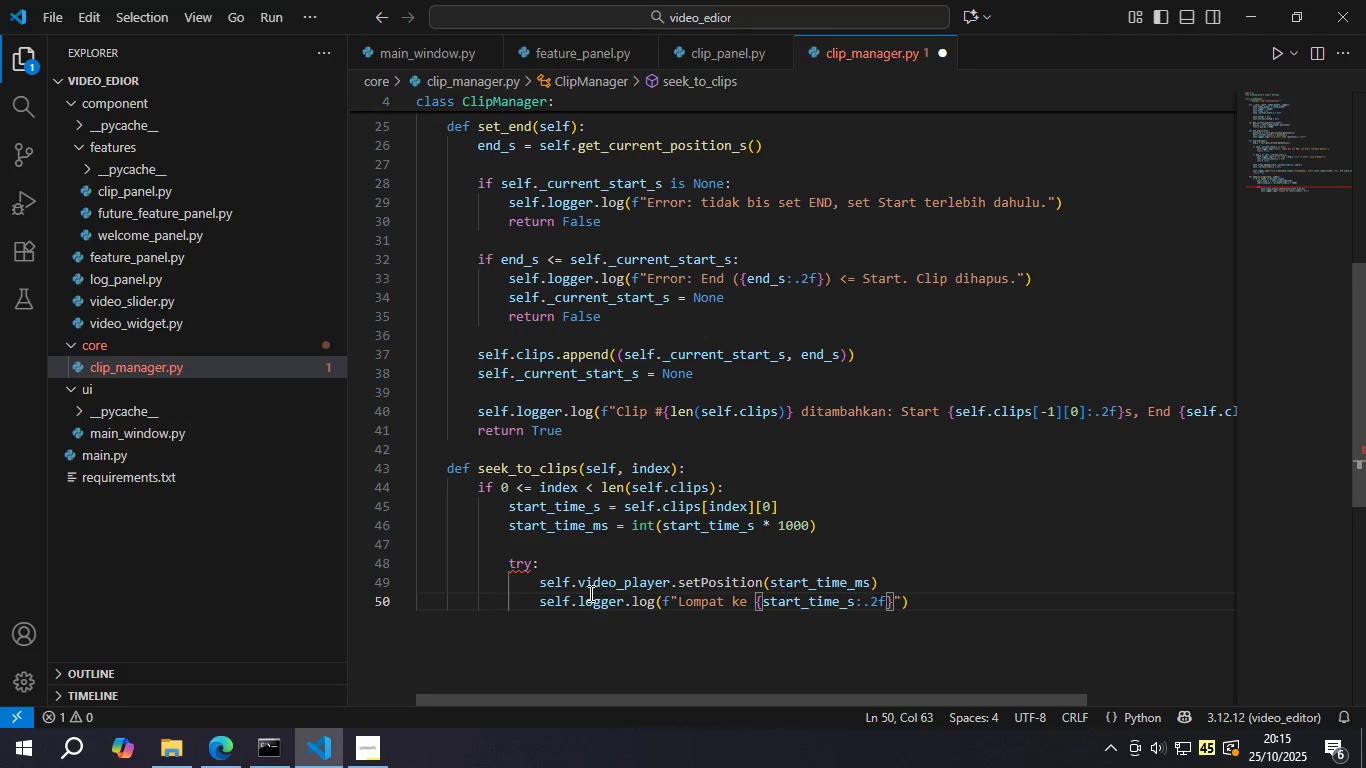 
key(S)
 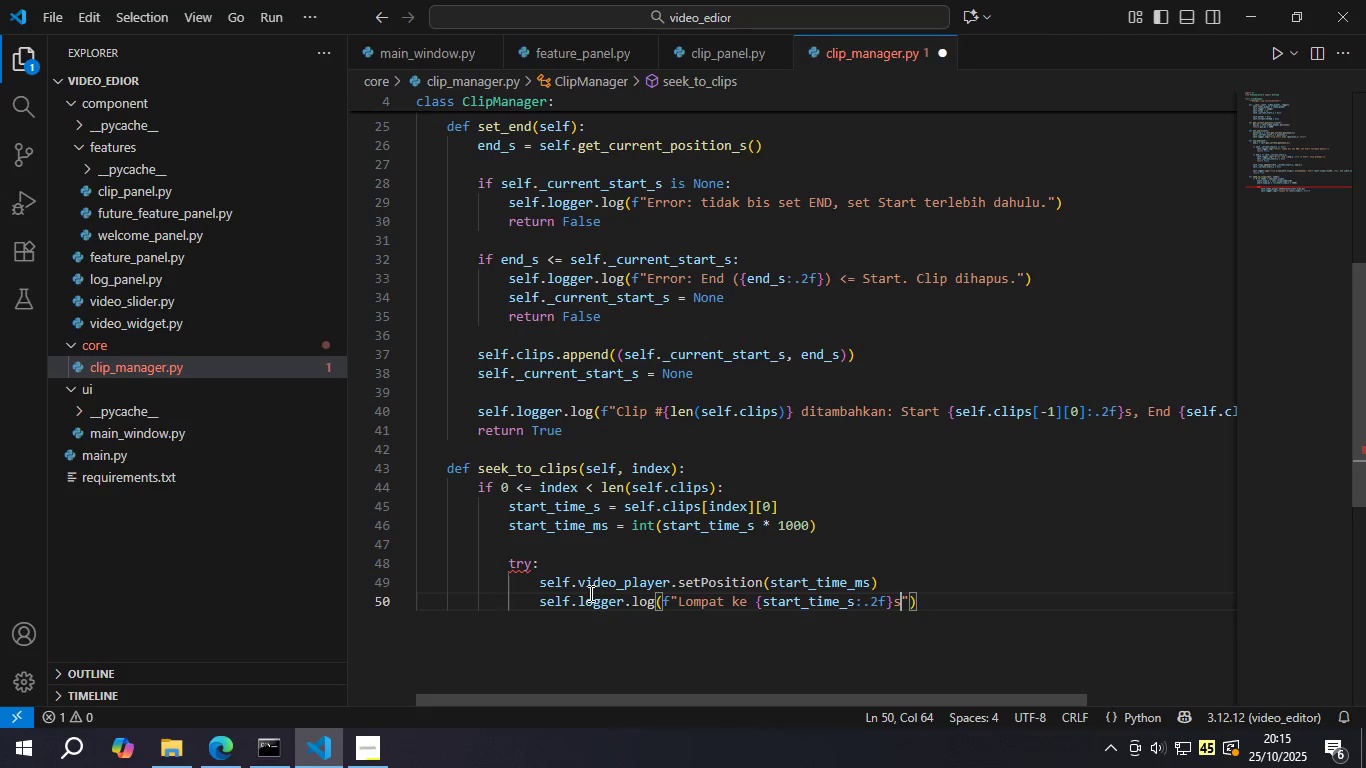 
key(Control+S)
 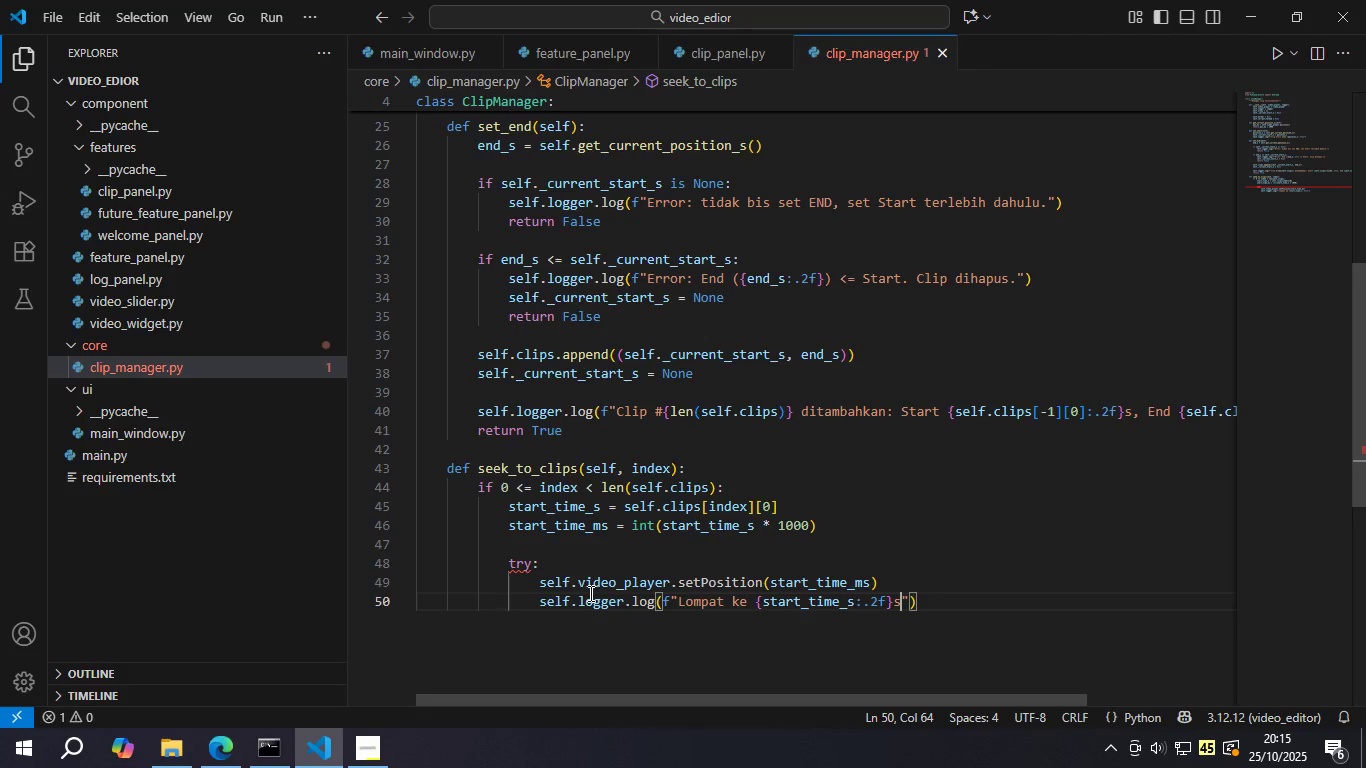 
type( ())
 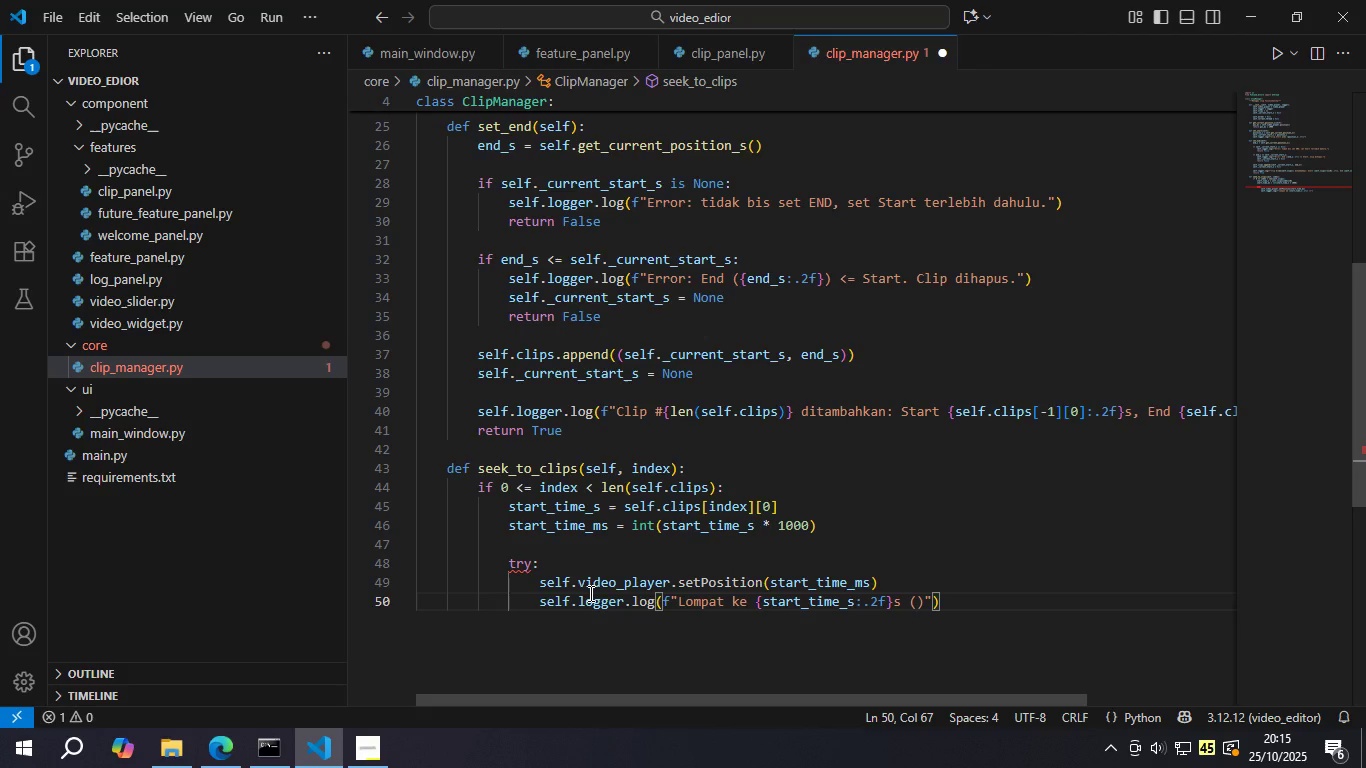 
key(ArrowLeft)
 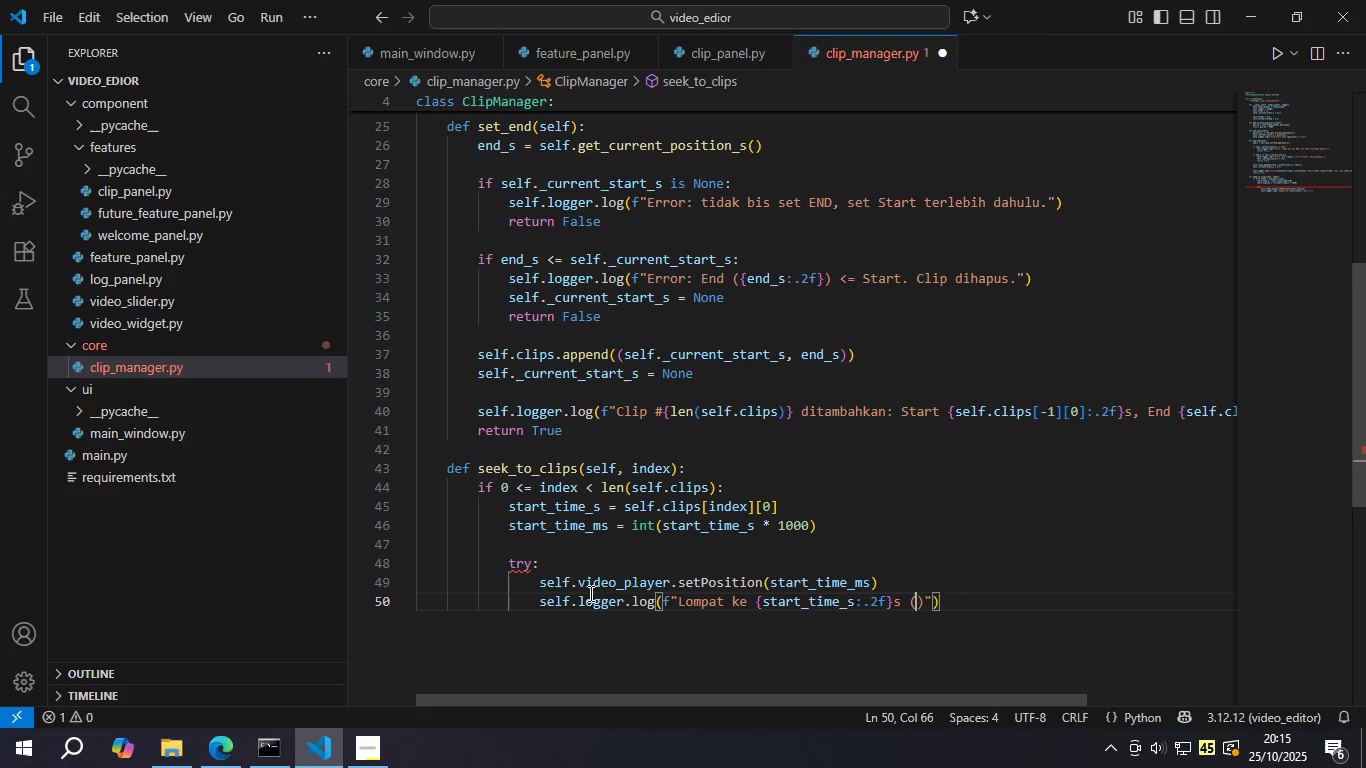 
type(Start clip {inde)
 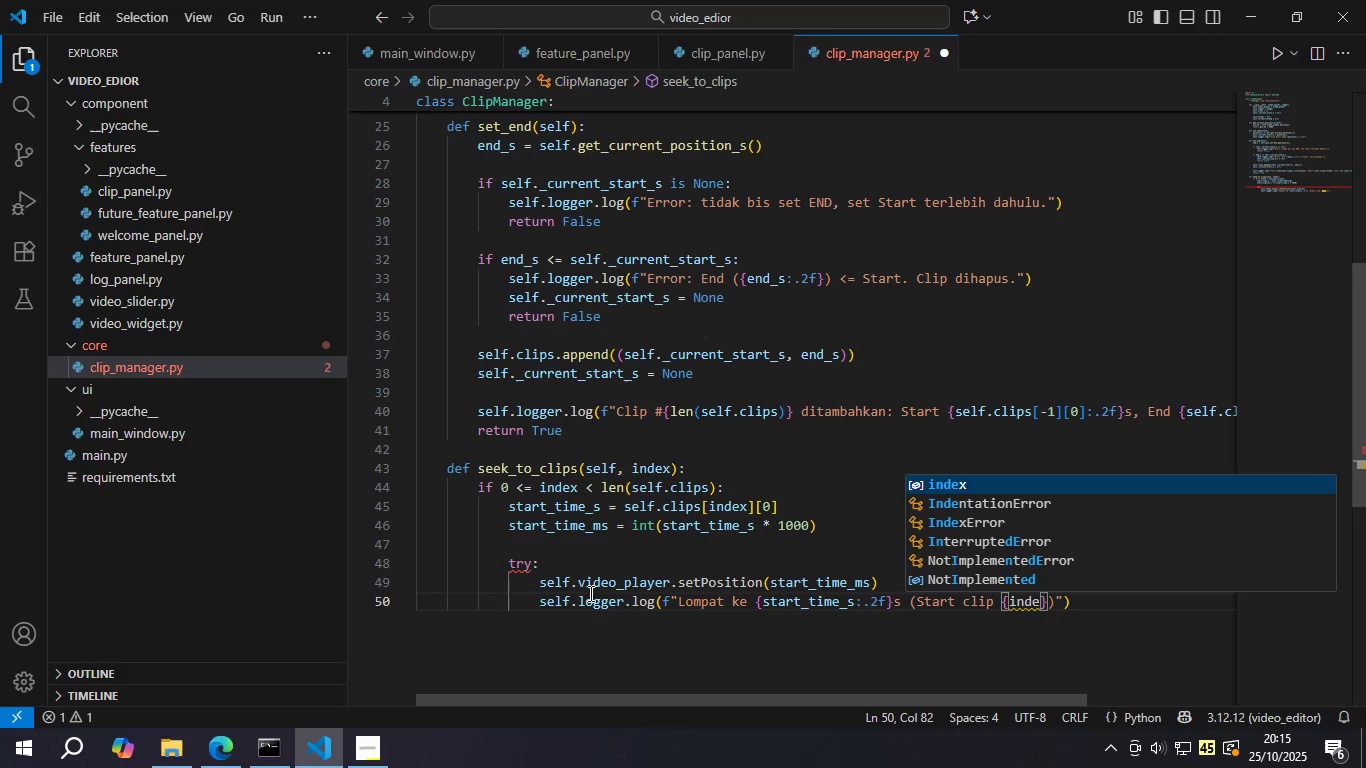 
key(Enter)
 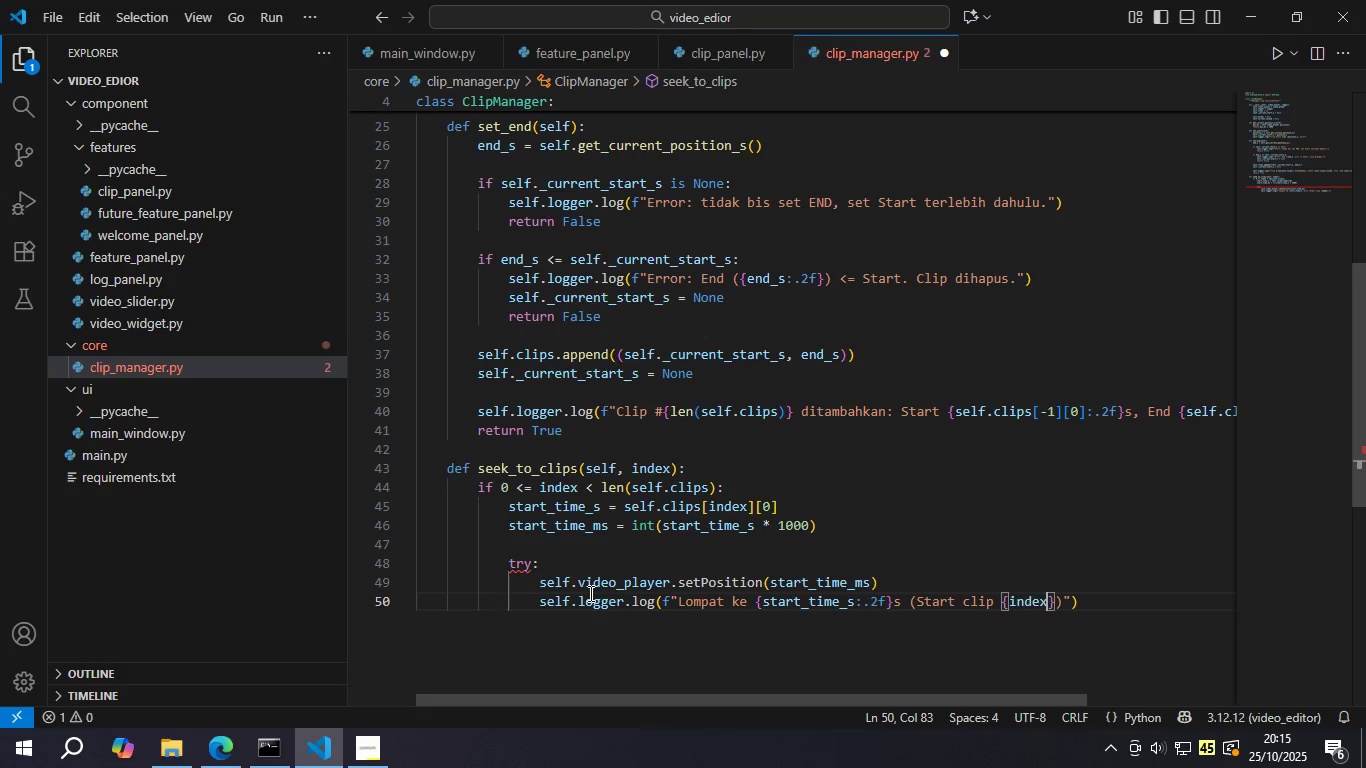 
key(Space)
 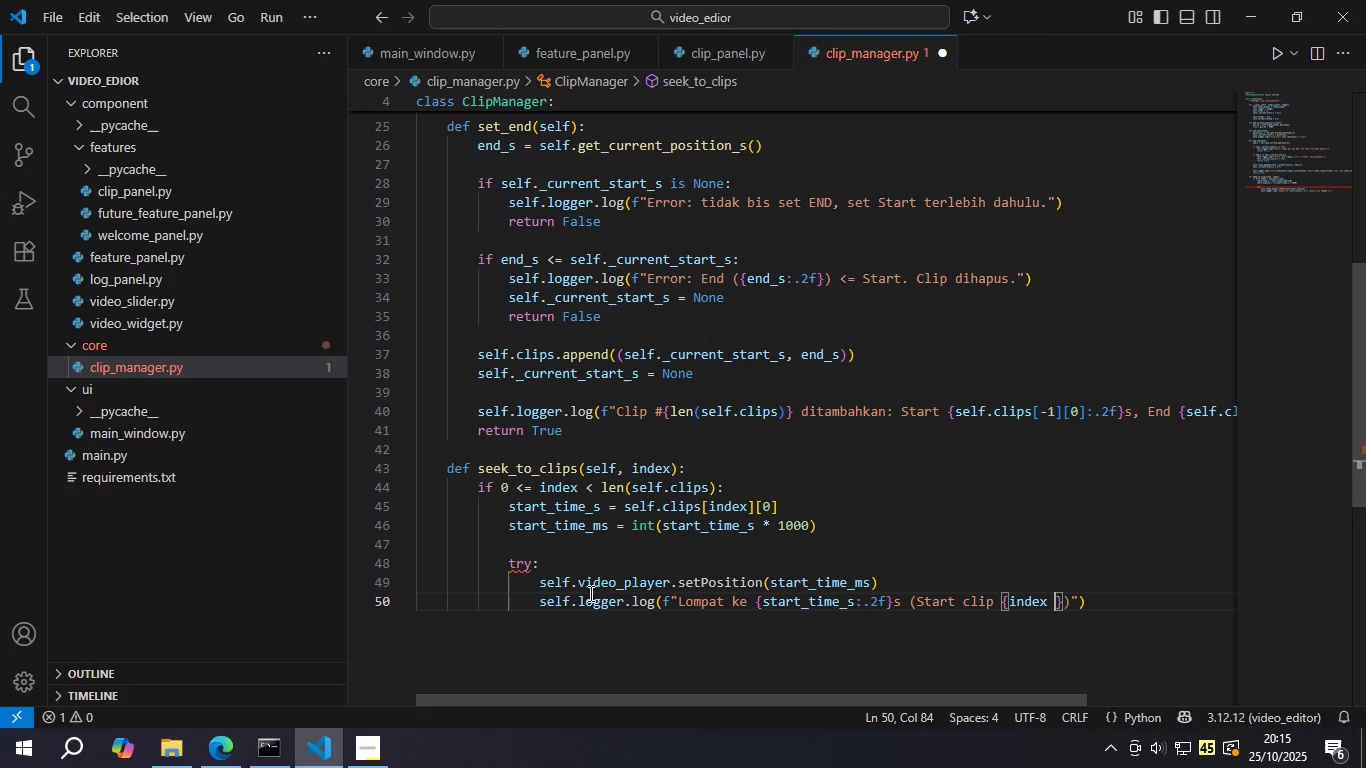 
key(Shift+Equal)
 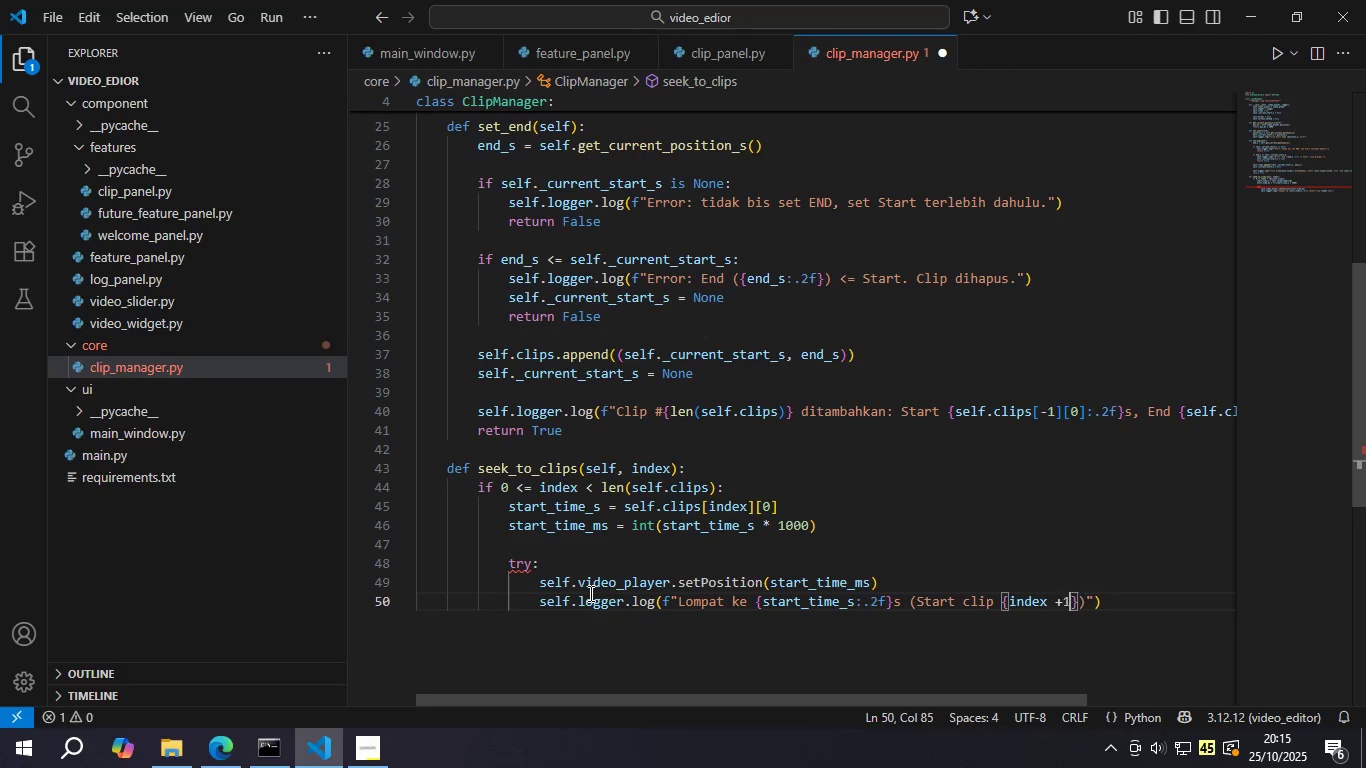 
key(1)
 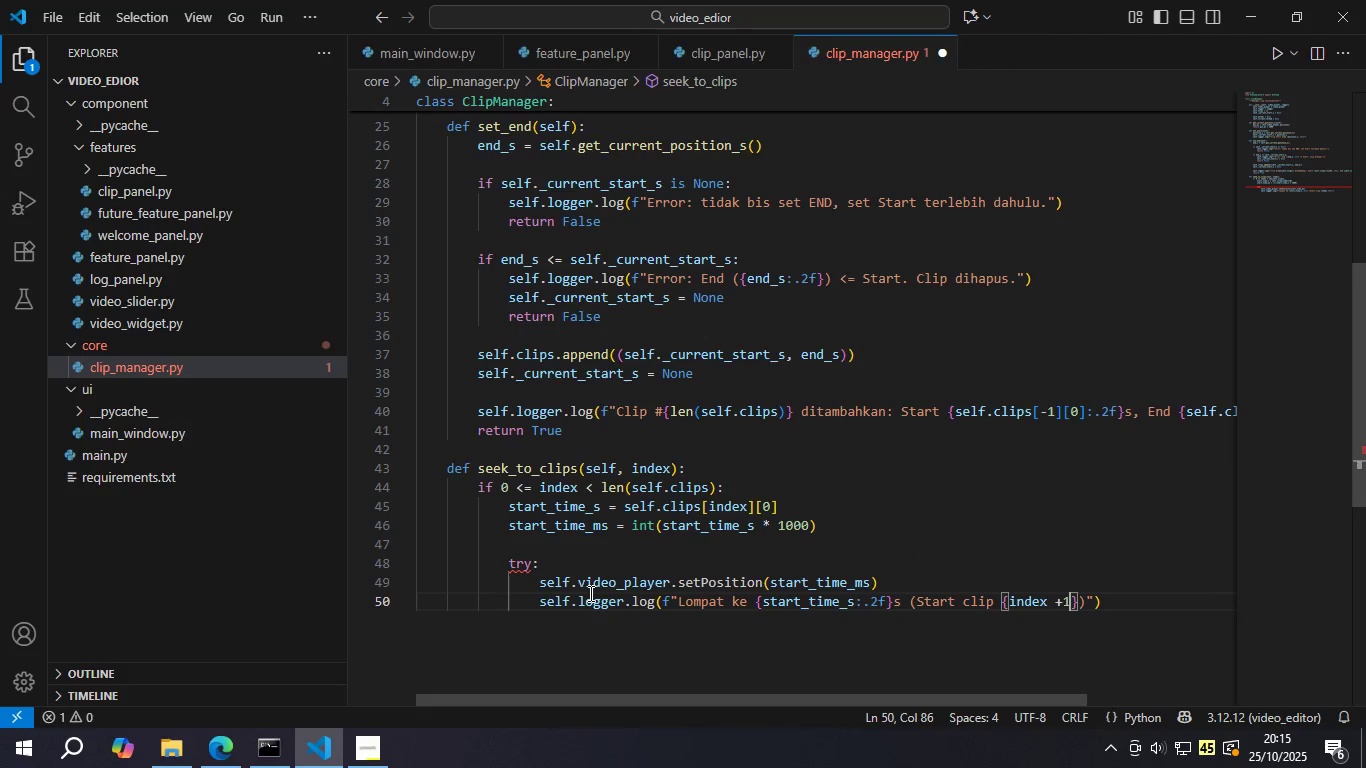 
key(ArrowLeft)
 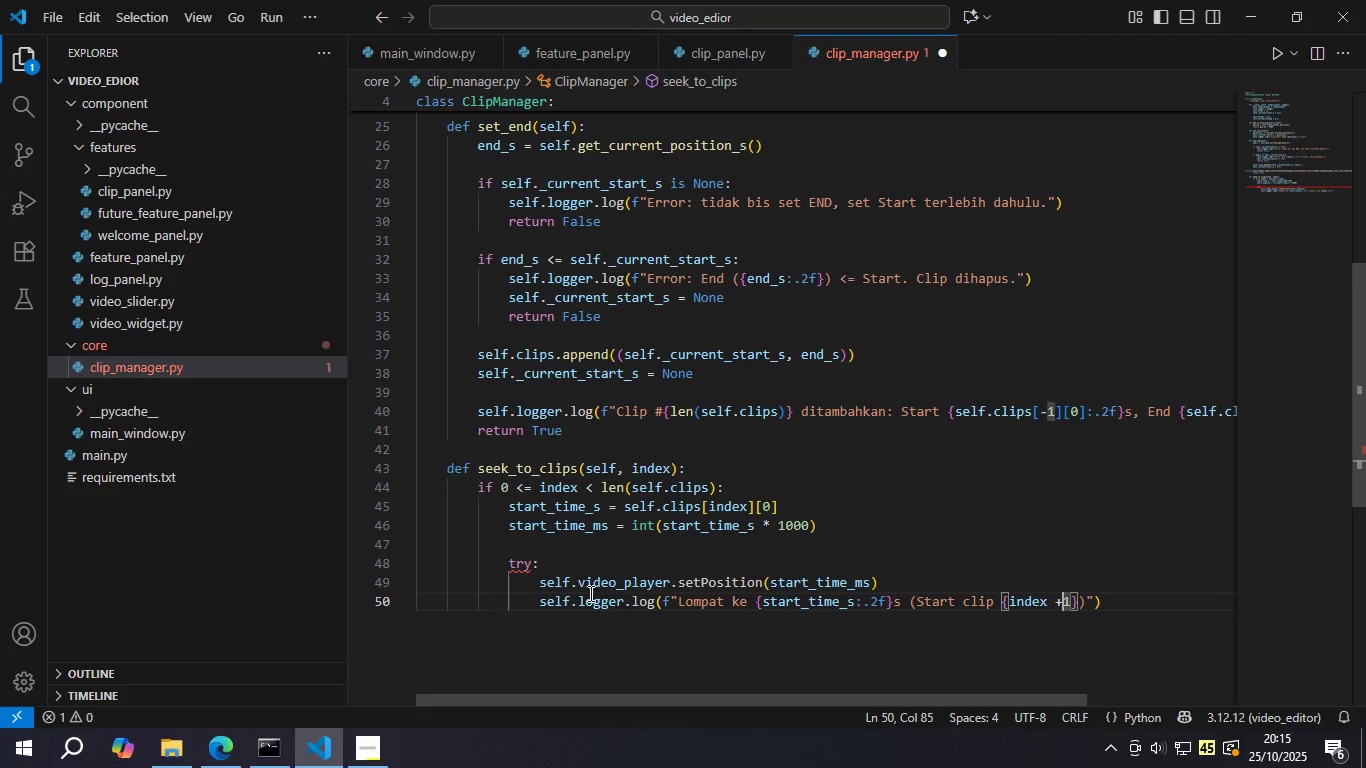 
key(Space)
 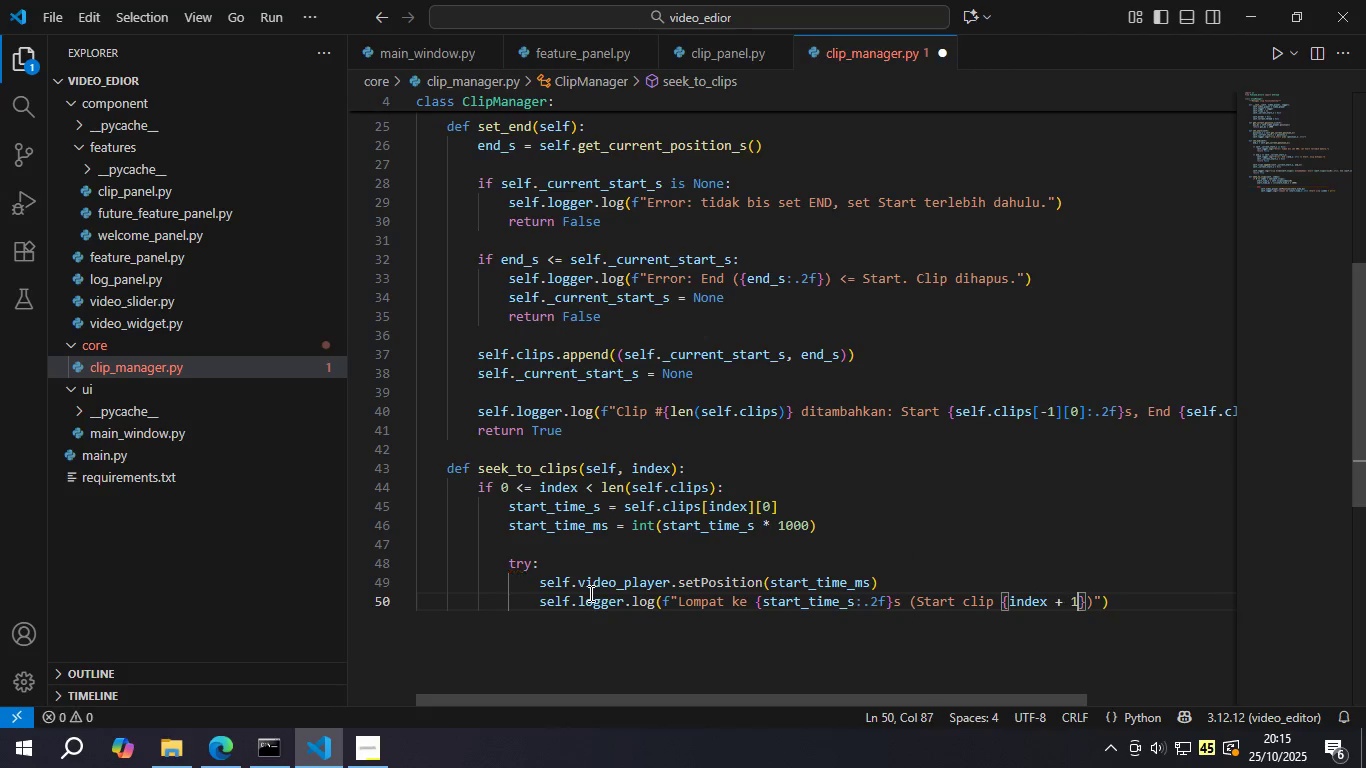 
key(ArrowRight)
 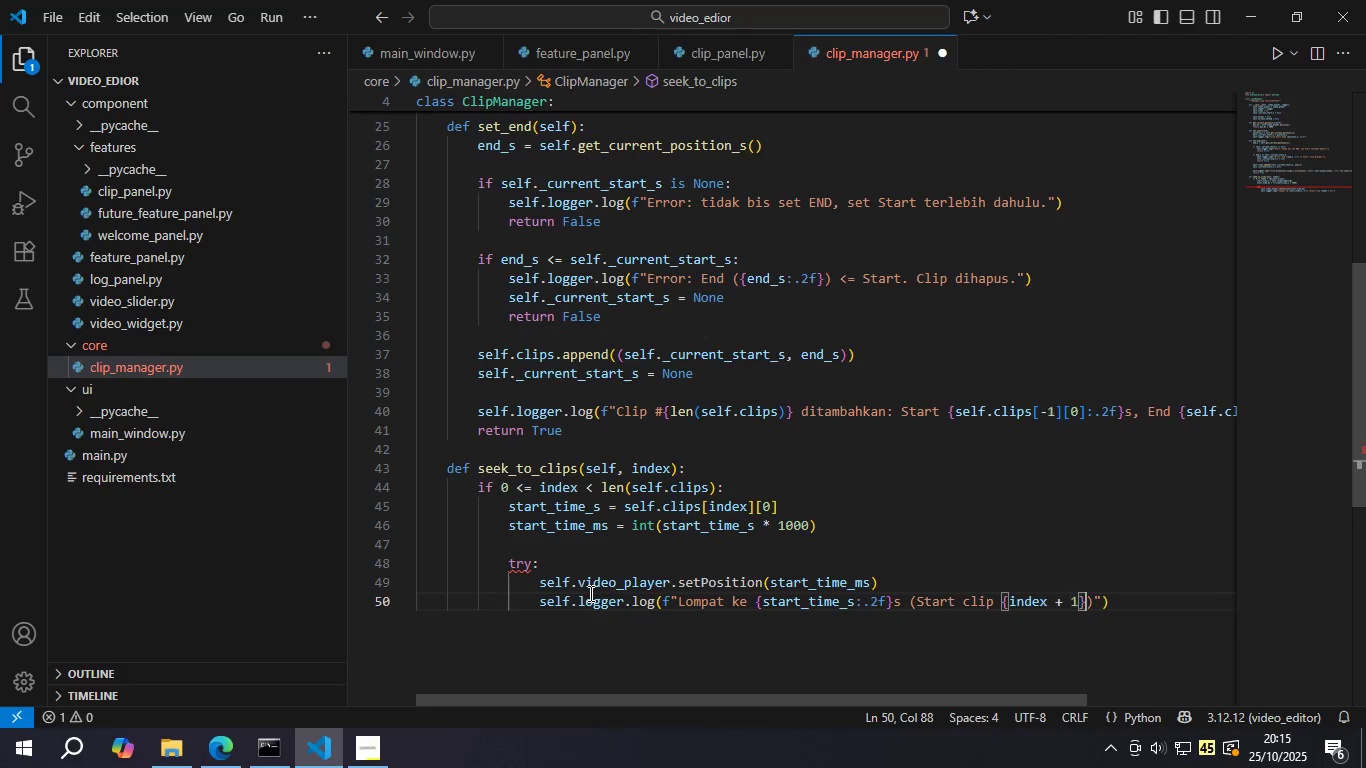 
key(ArrowRight)
 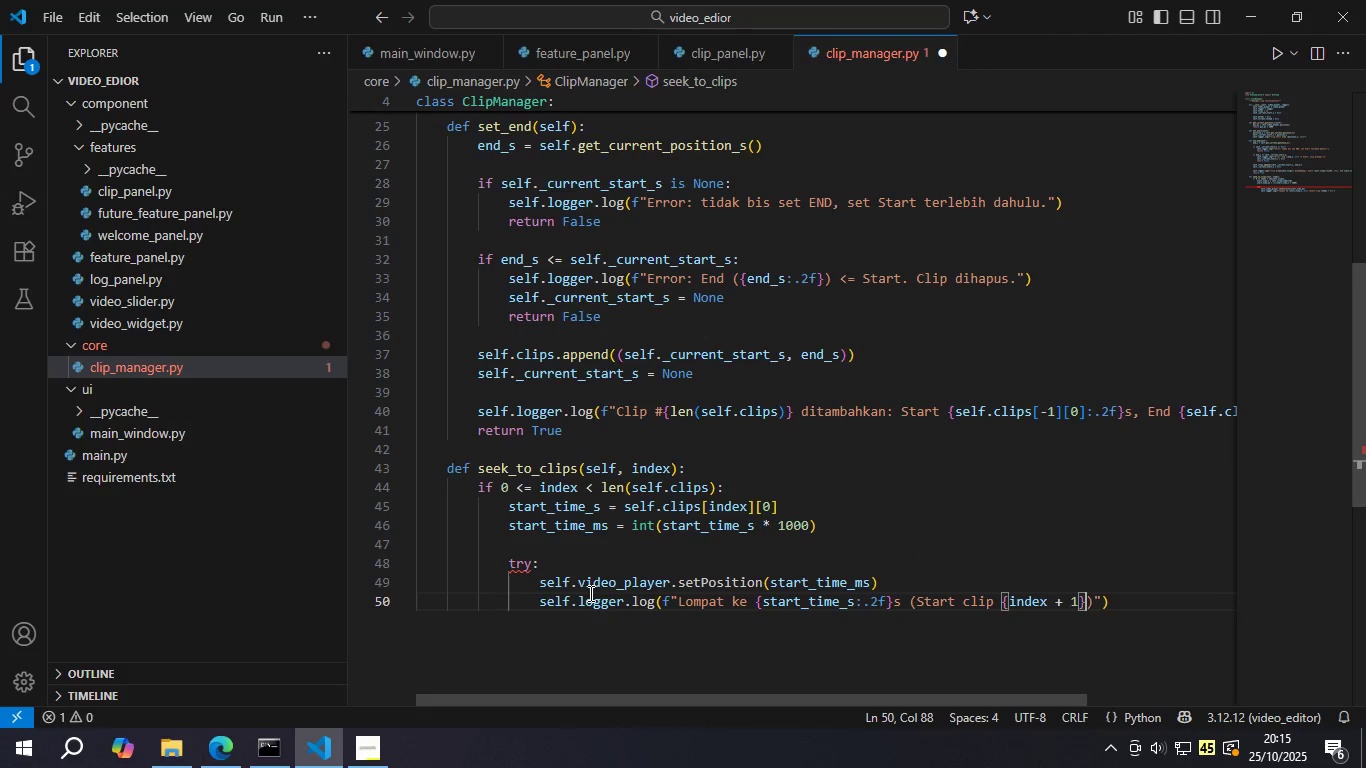 
key(ArrowRight)
 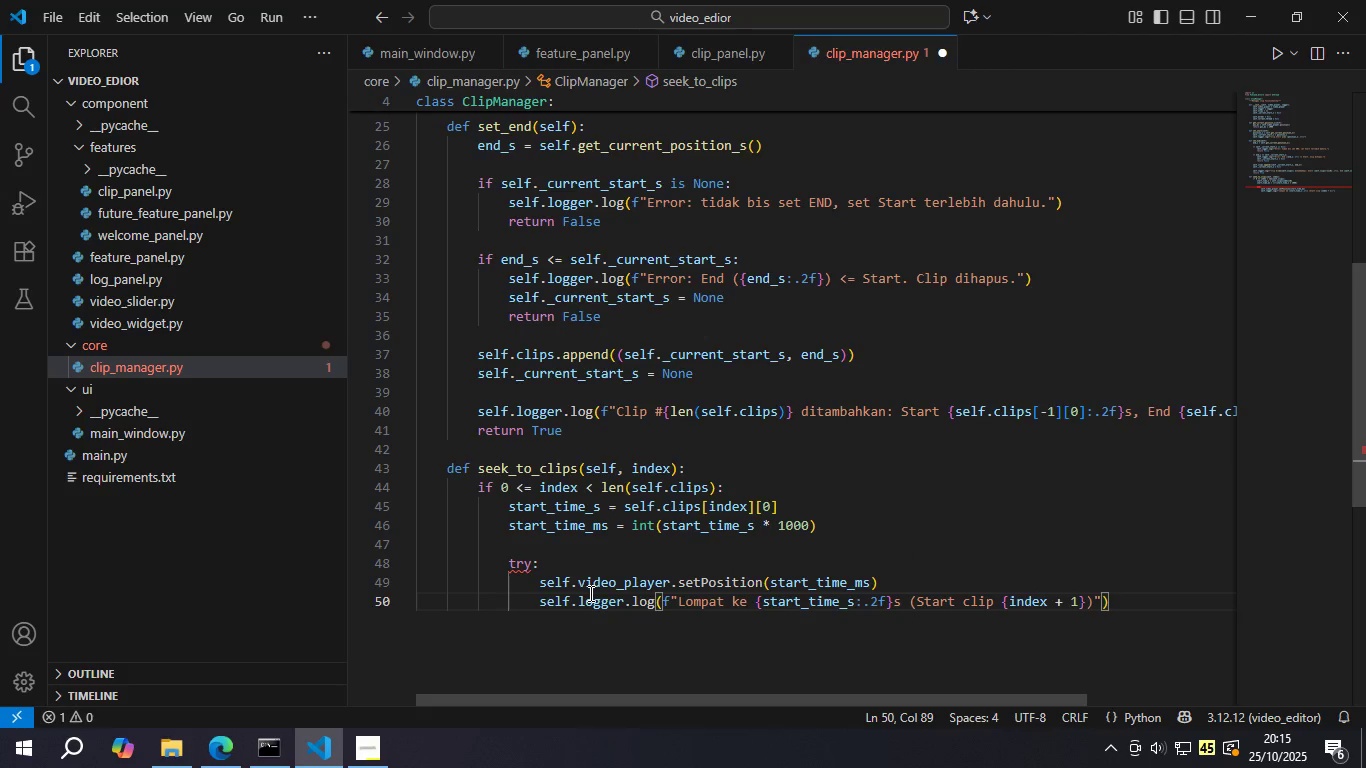 
key(Period)
 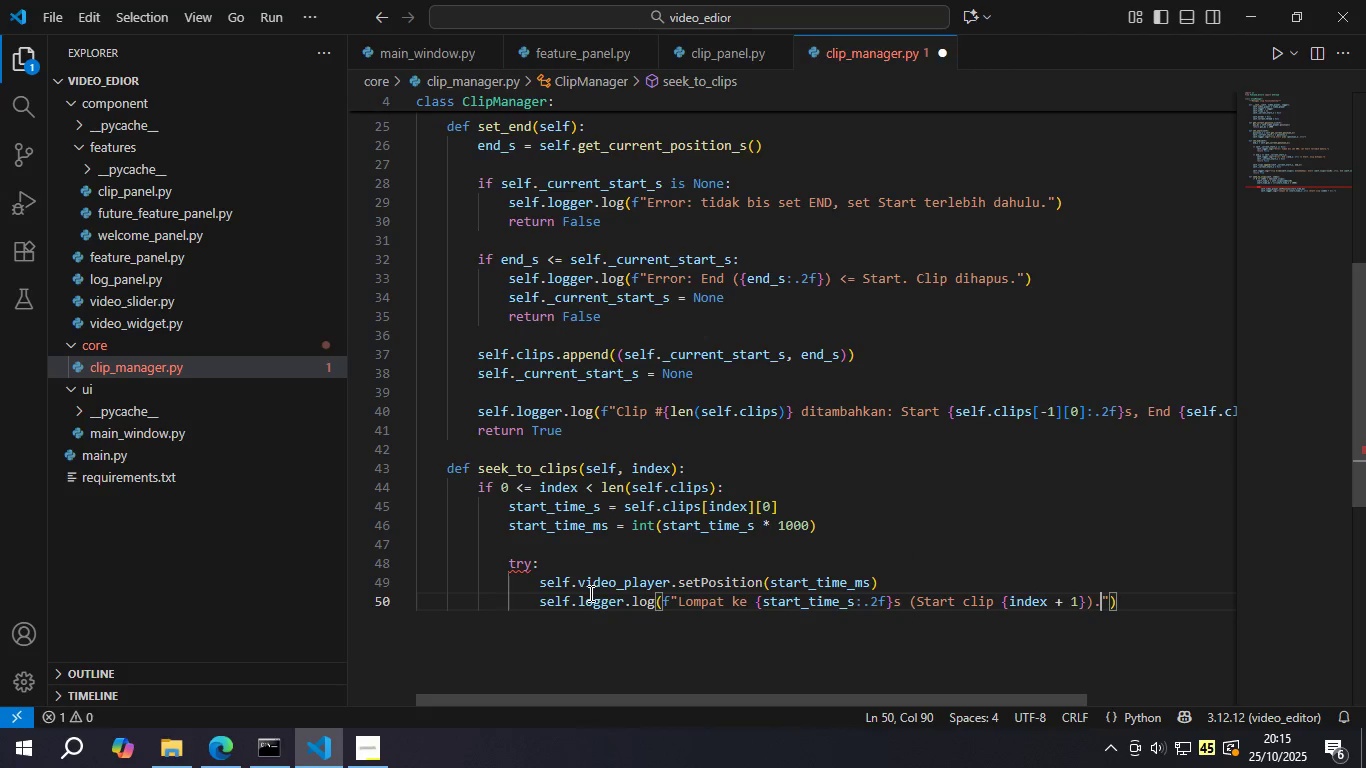 
key(Control+ControlLeft)
 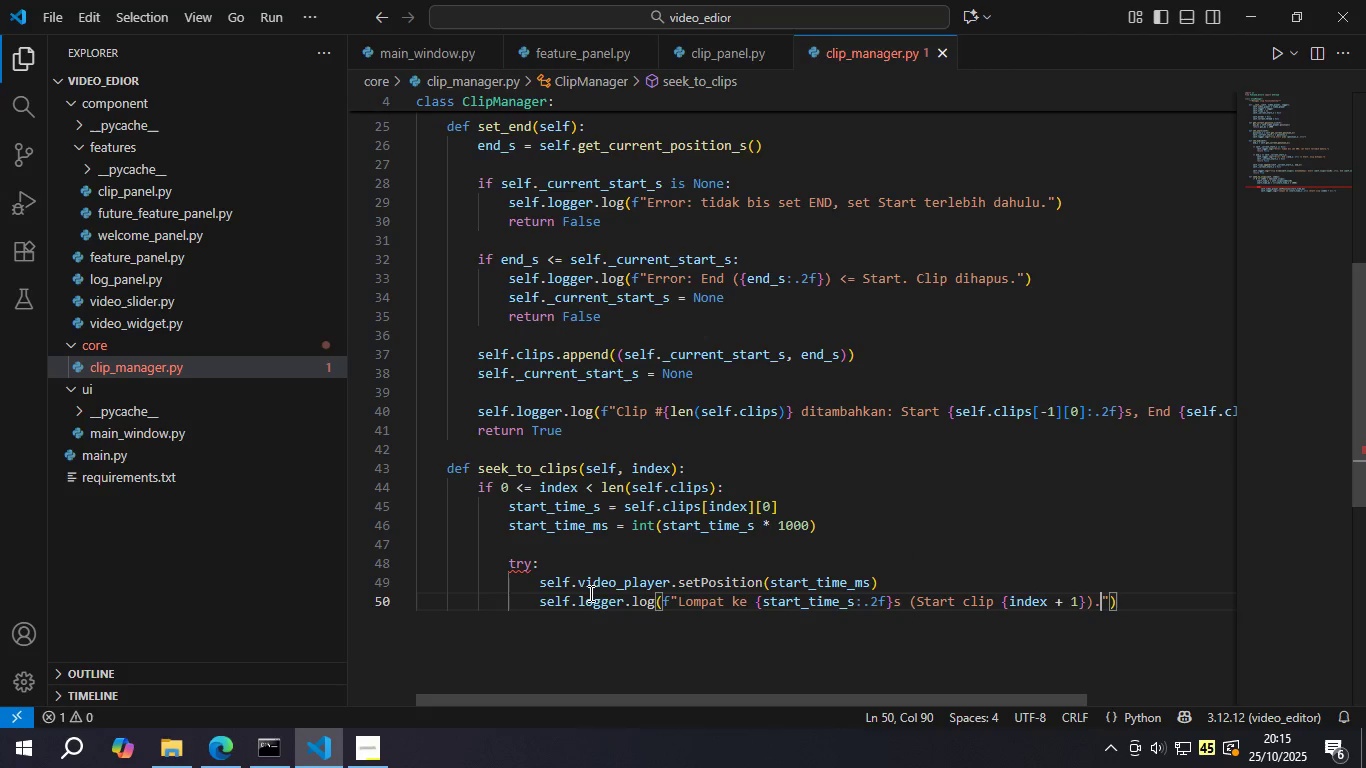 
key(Control+S)
 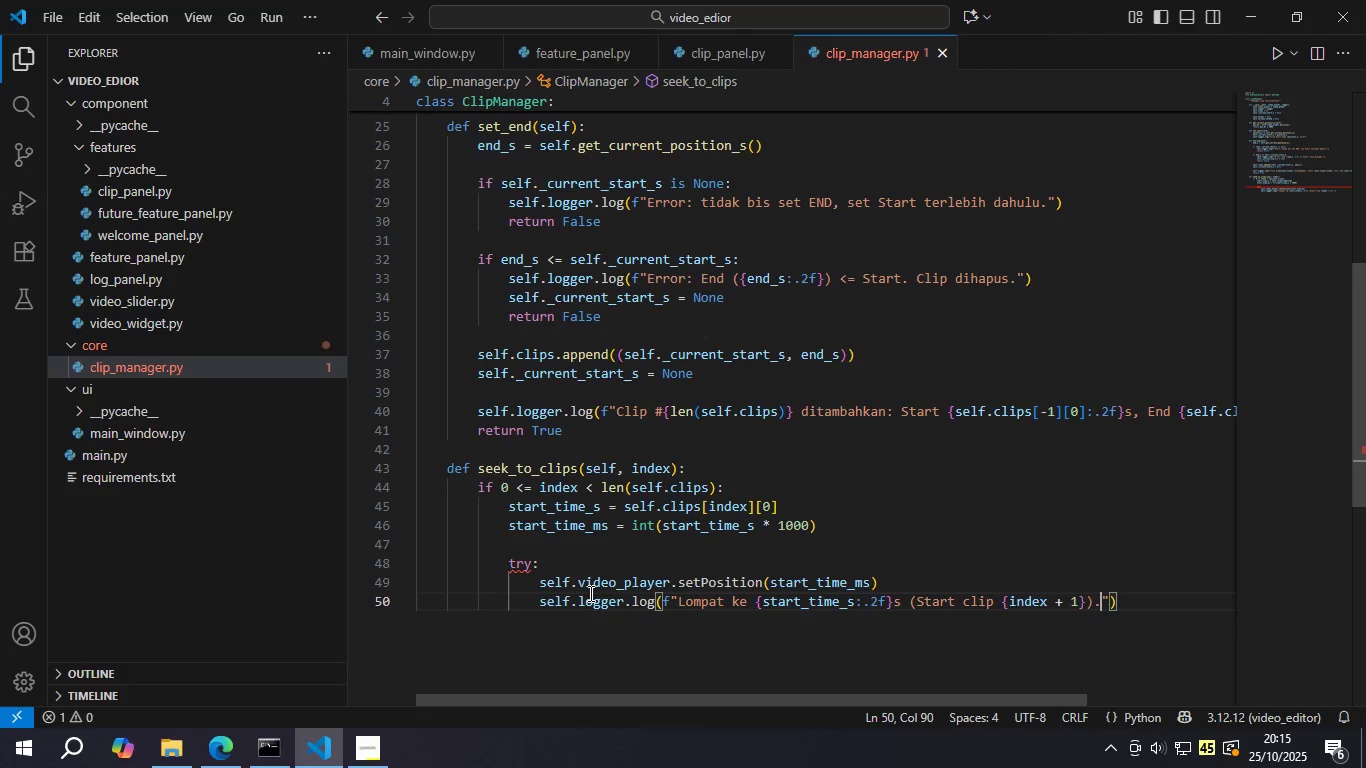 
key(ArrowRight)
 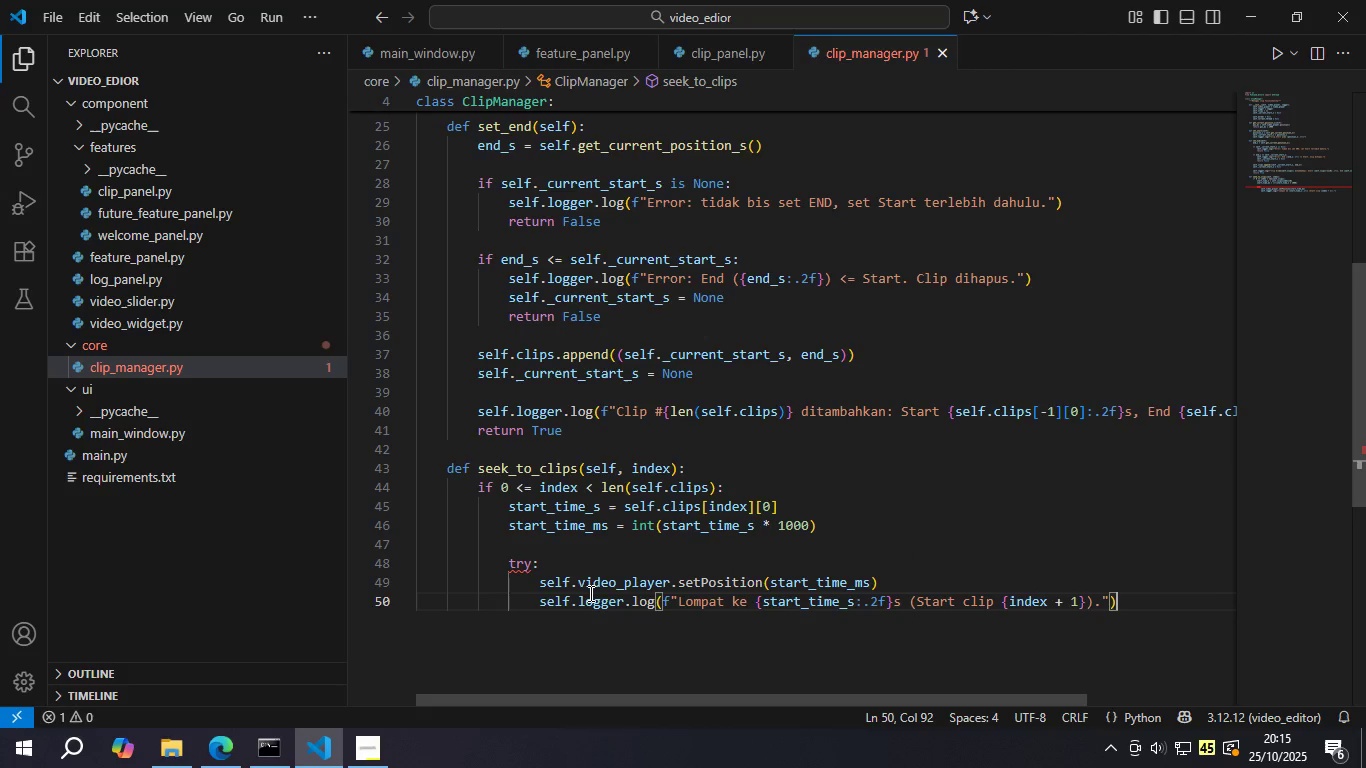 
key(ArrowRight)
 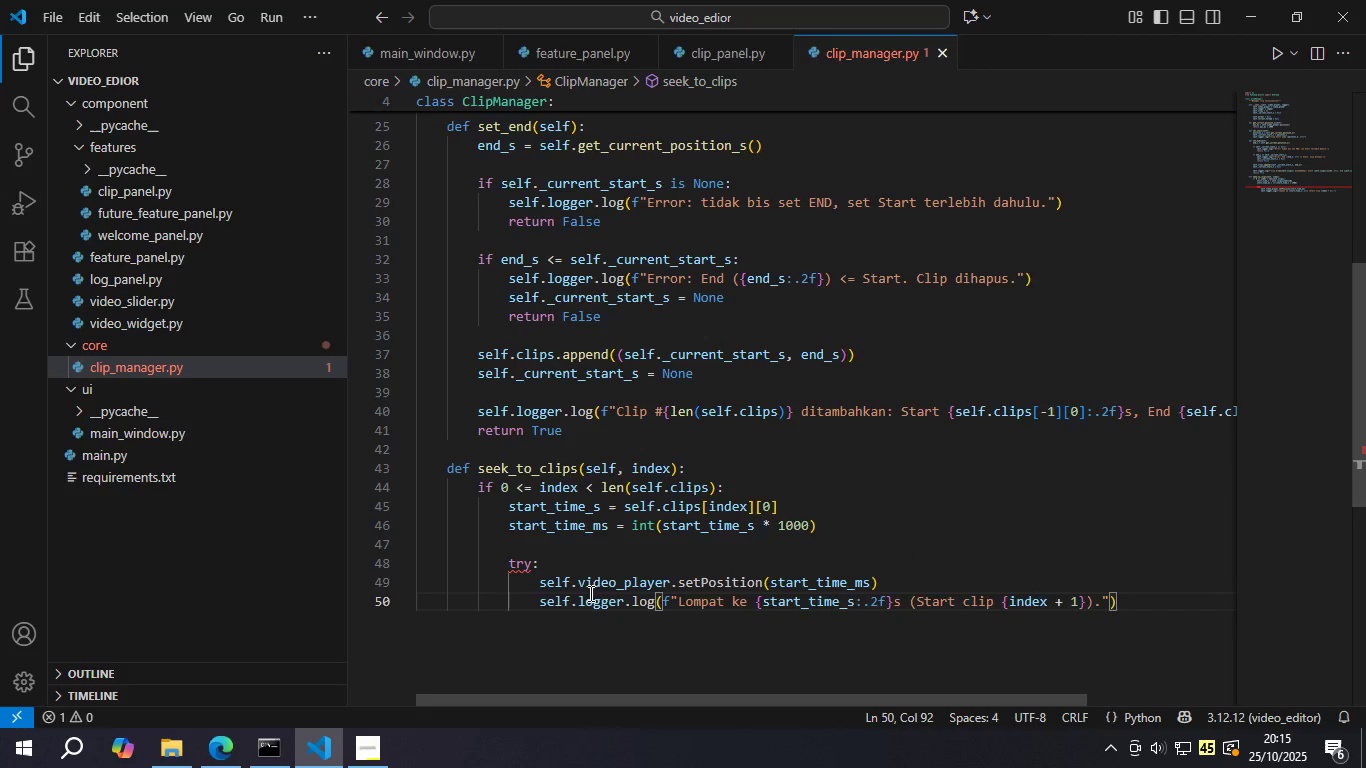 
key(Enter)
 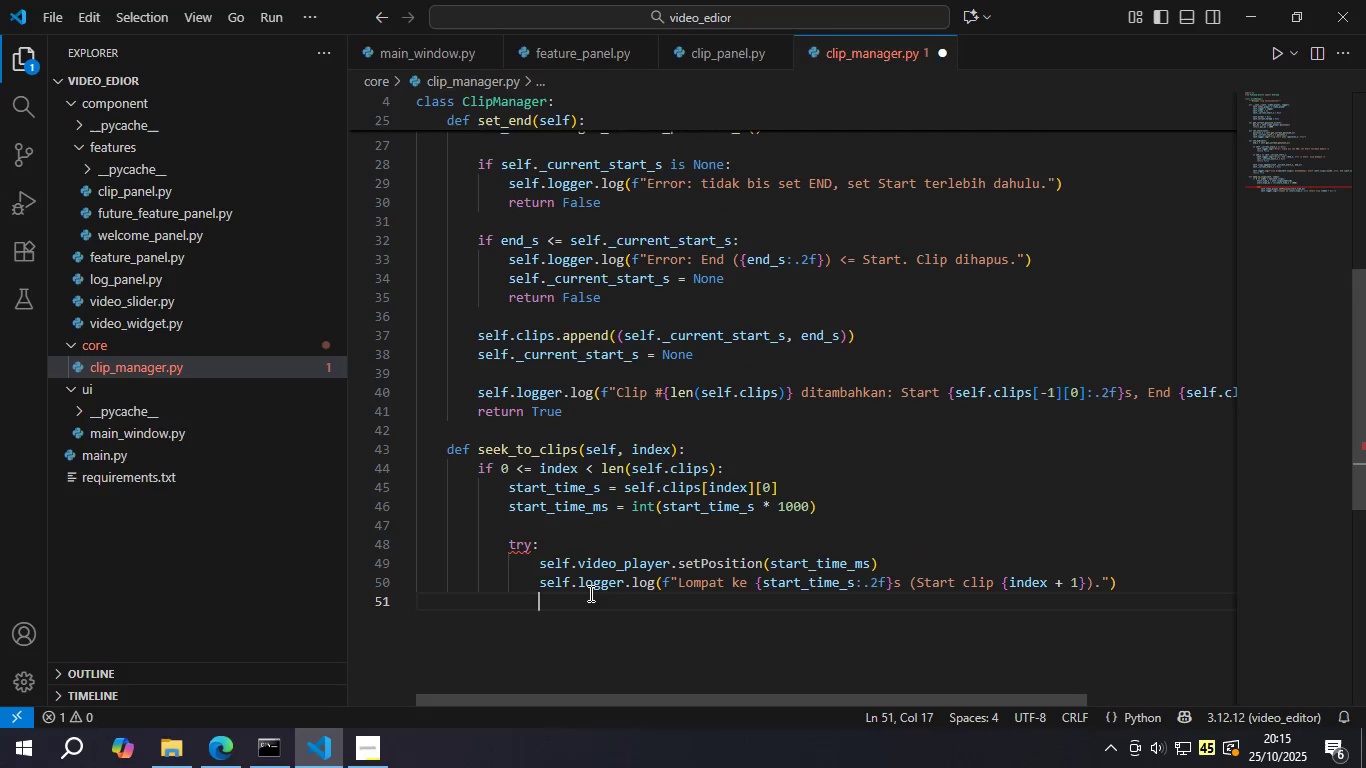 
key(Backspace)
type(ex)
 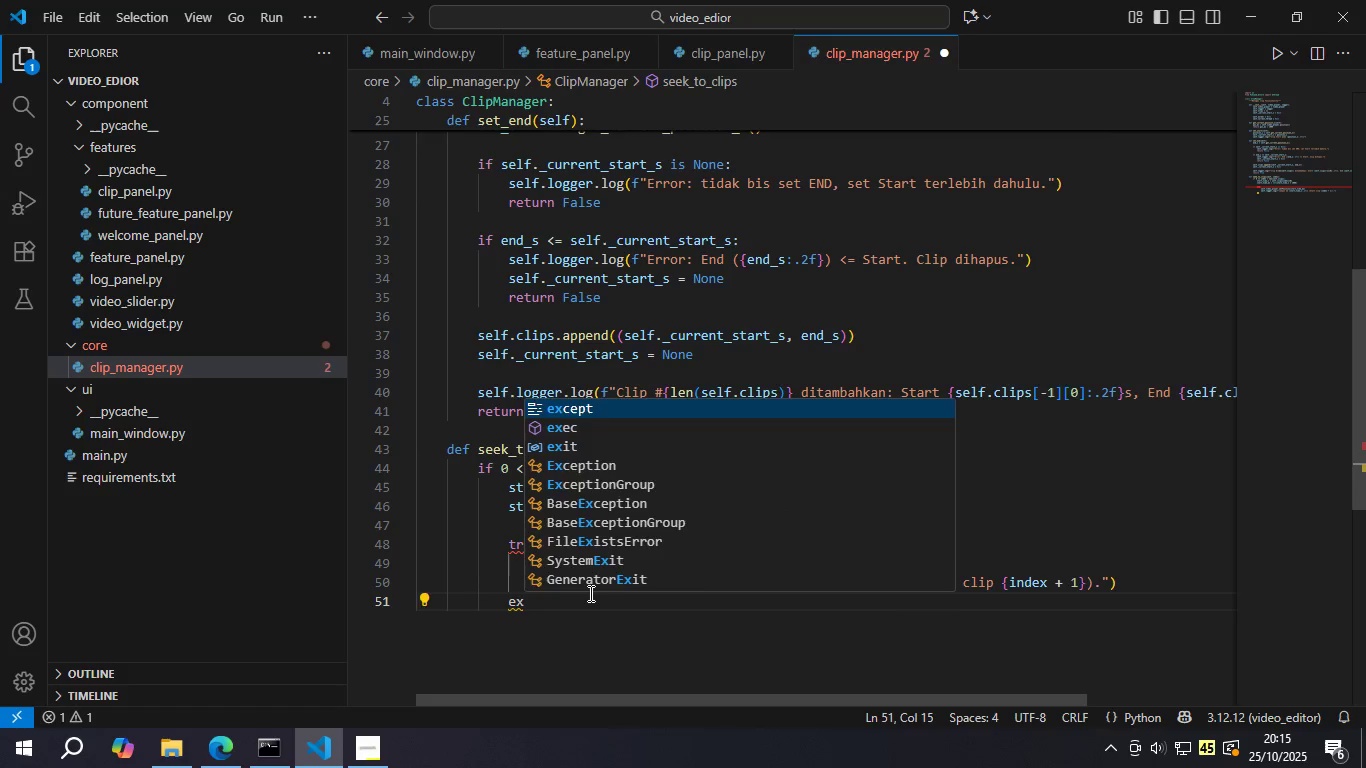 
key(Enter)
 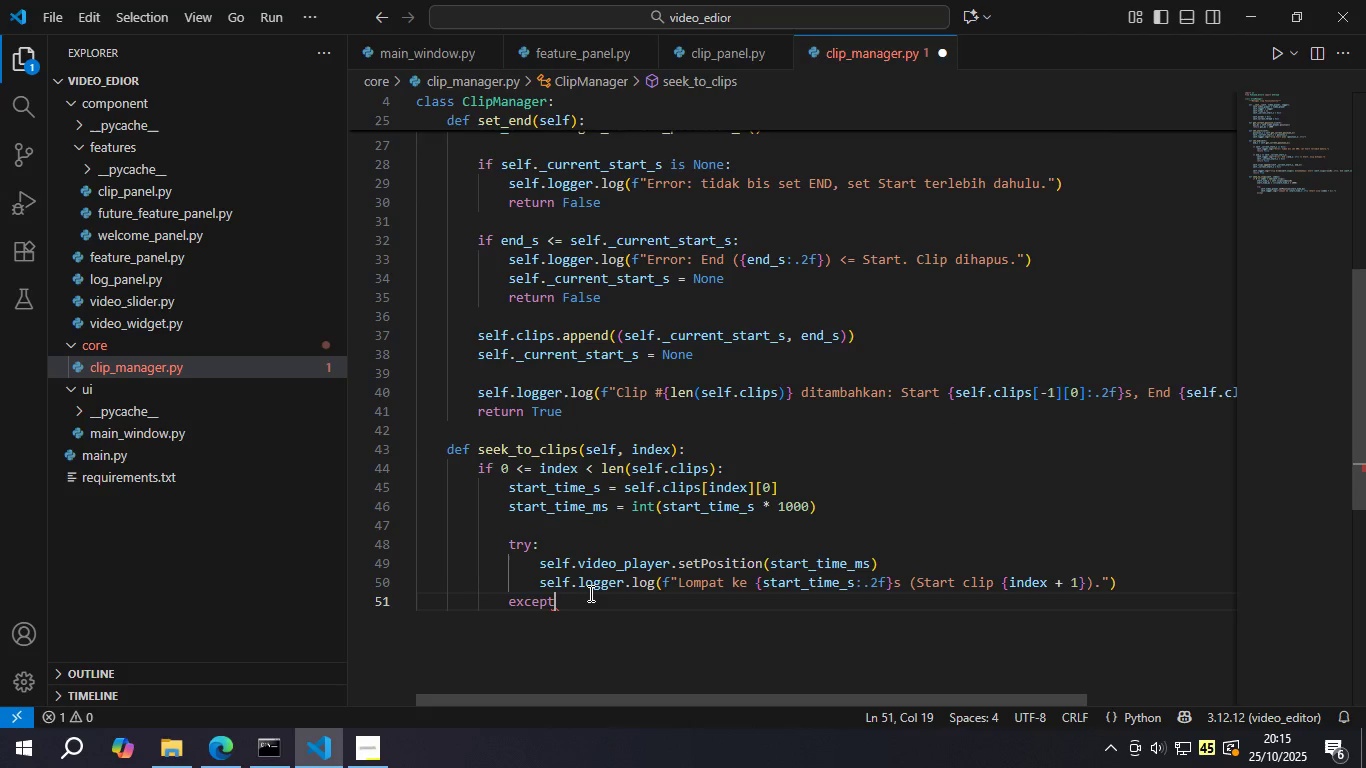 
type( At)
 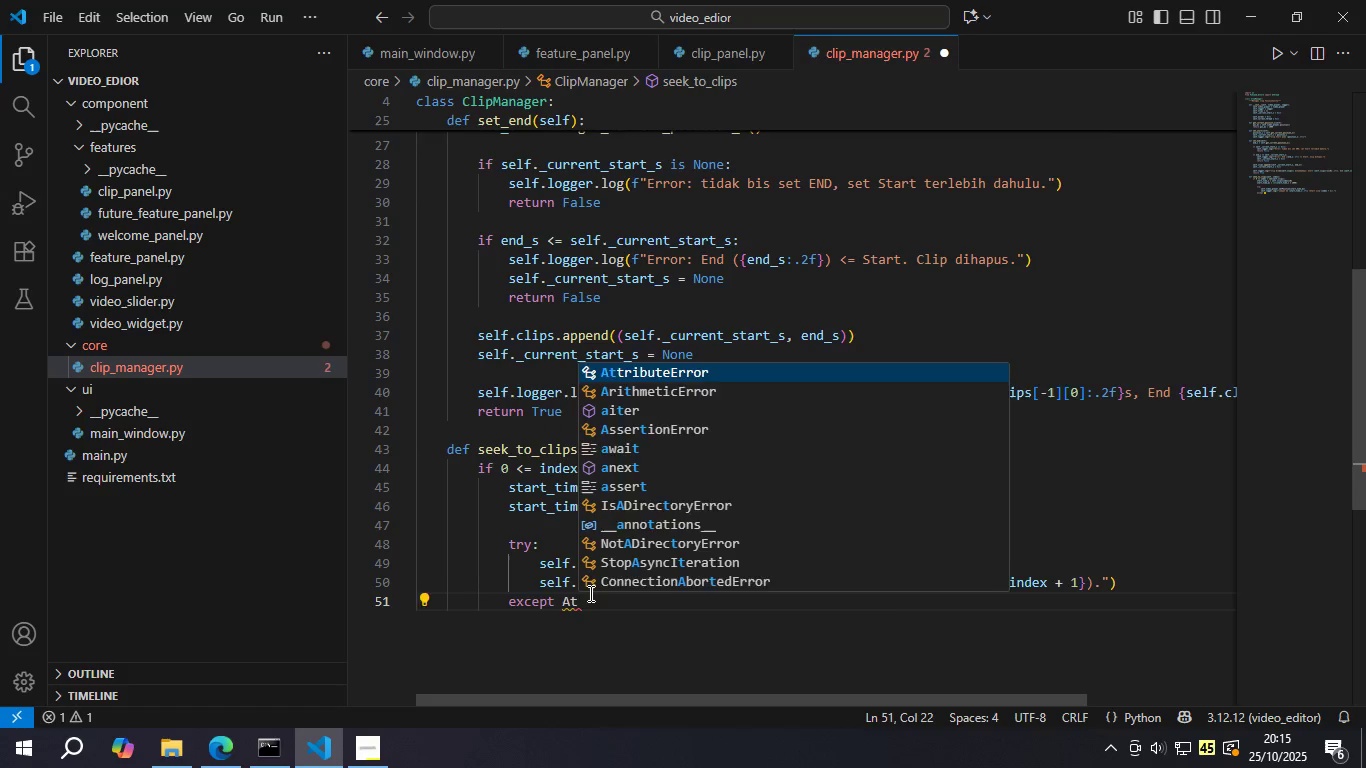 
key(Enter)
 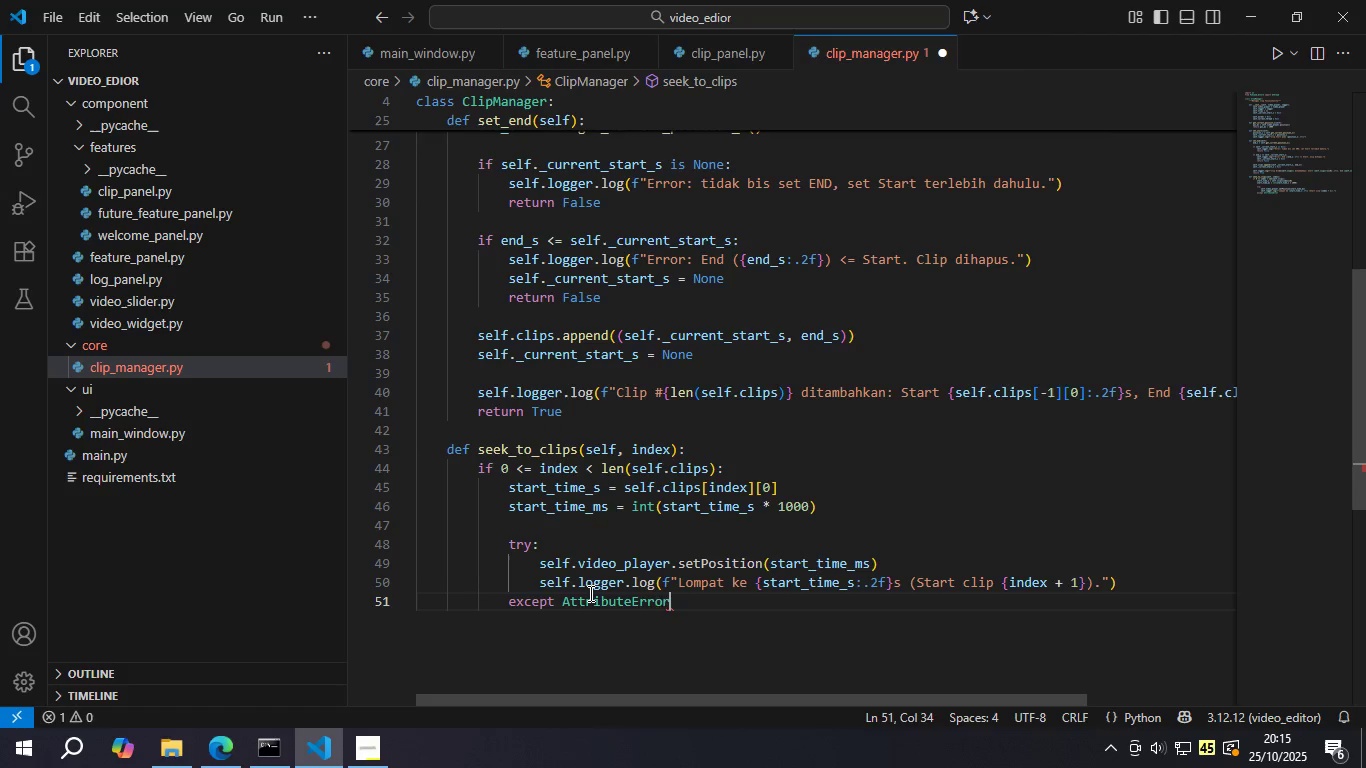 
key(Shift+Semicolon)
 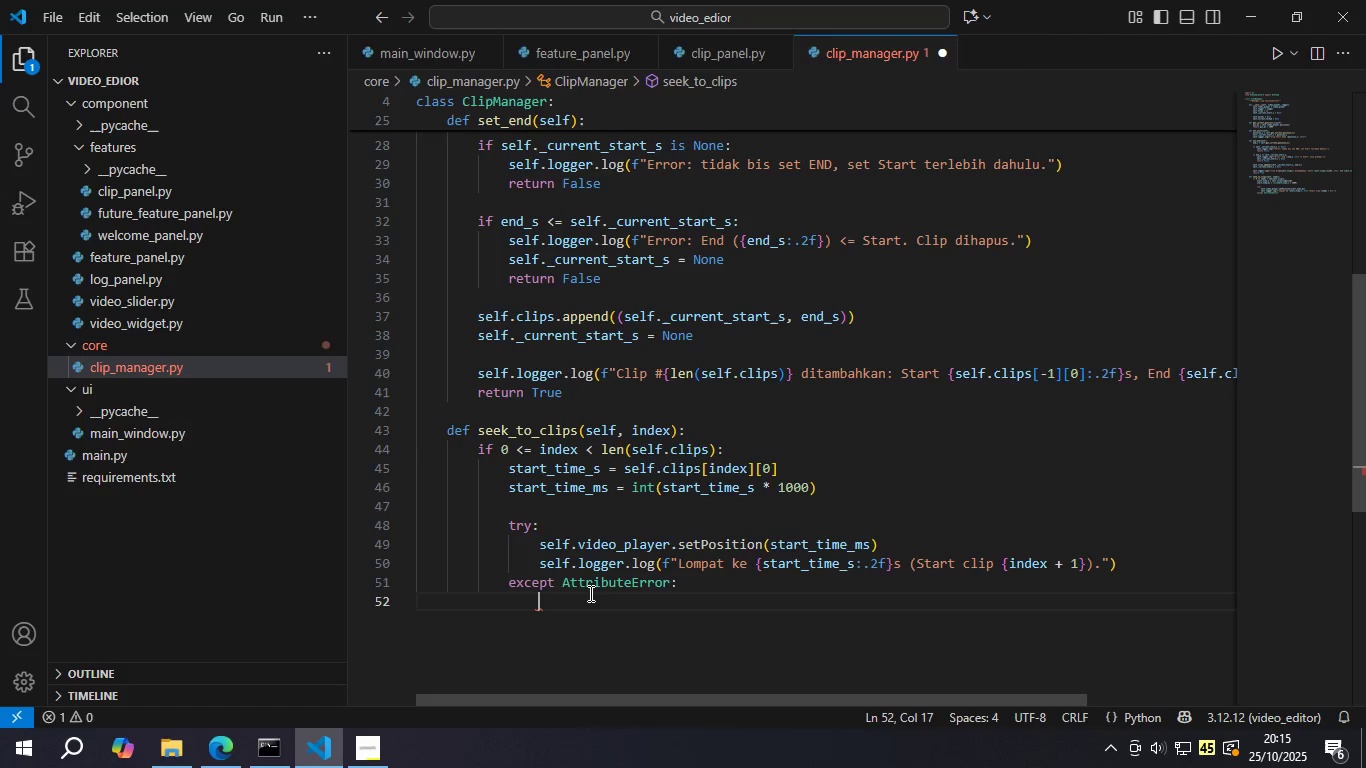 
key(Enter)
 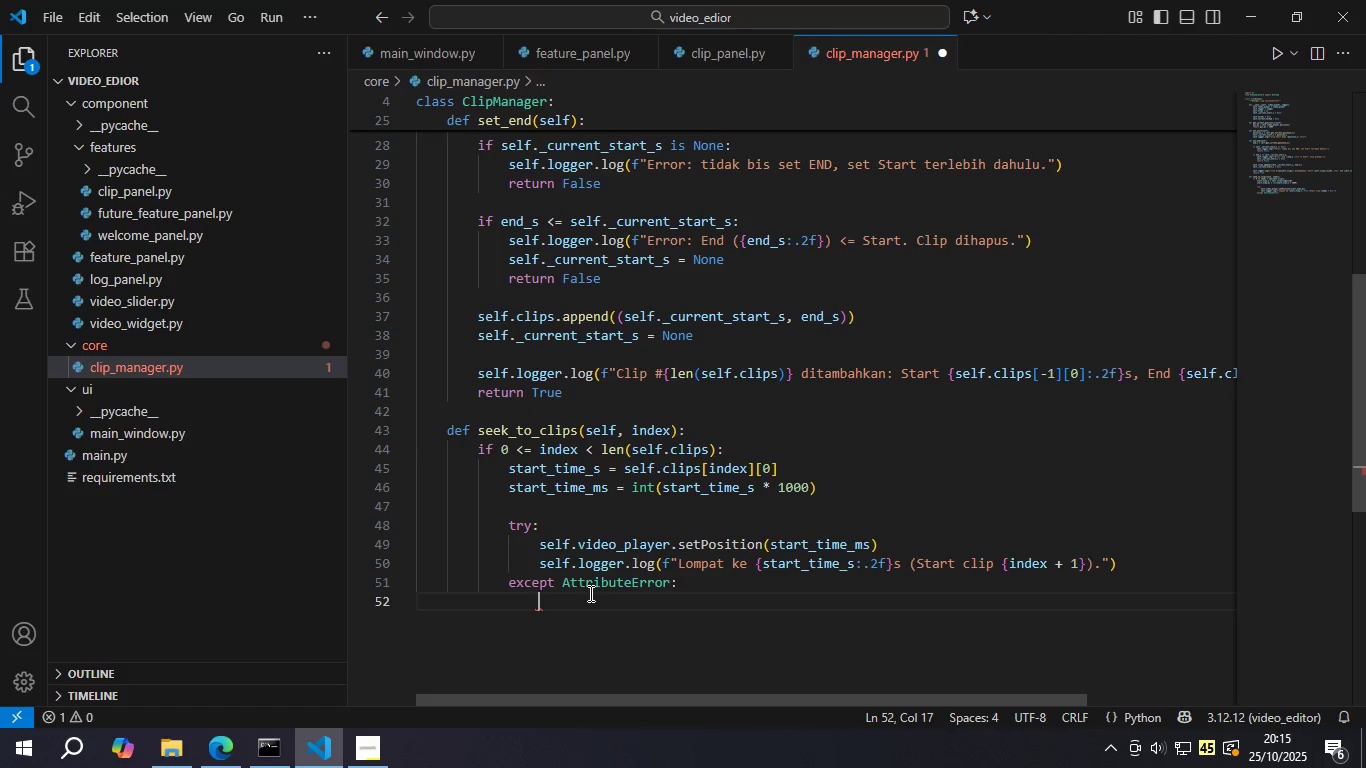 
type(self.lo)
 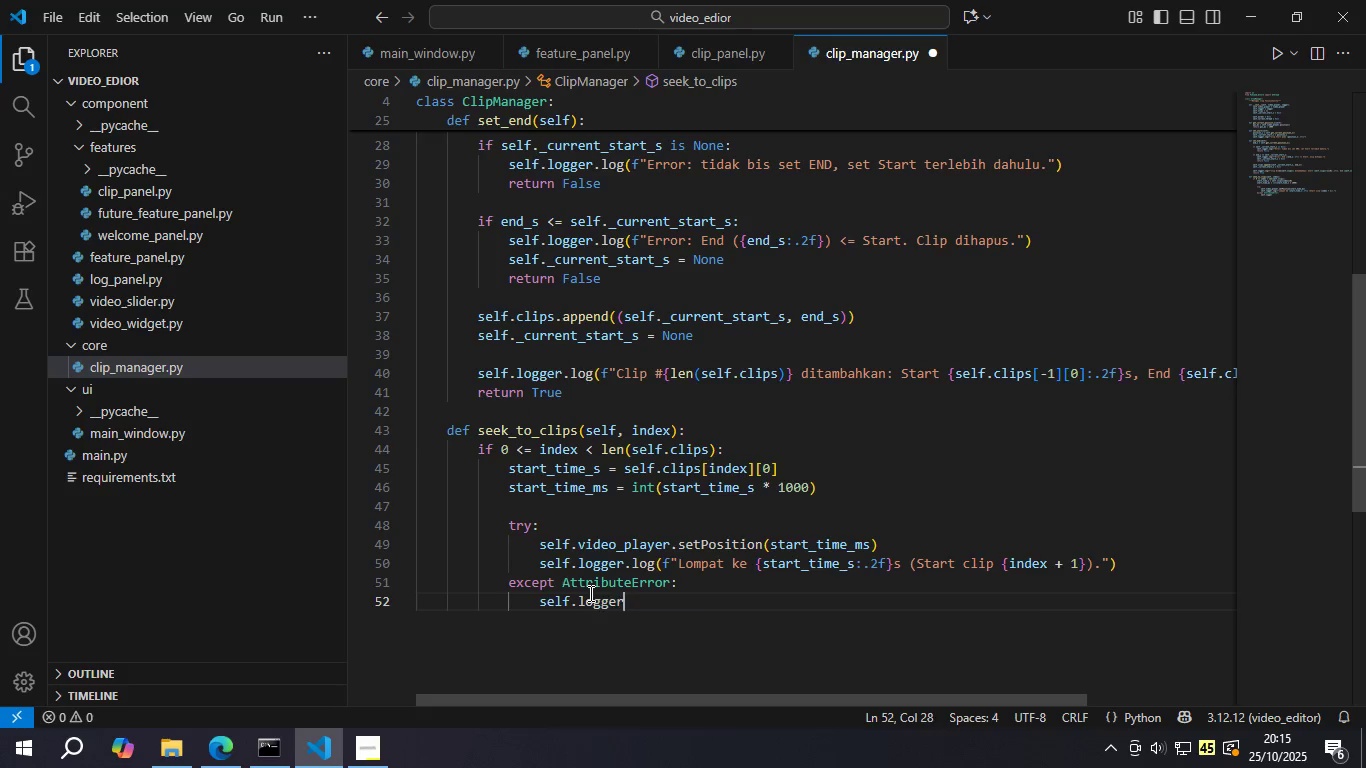 
key(Enter)
 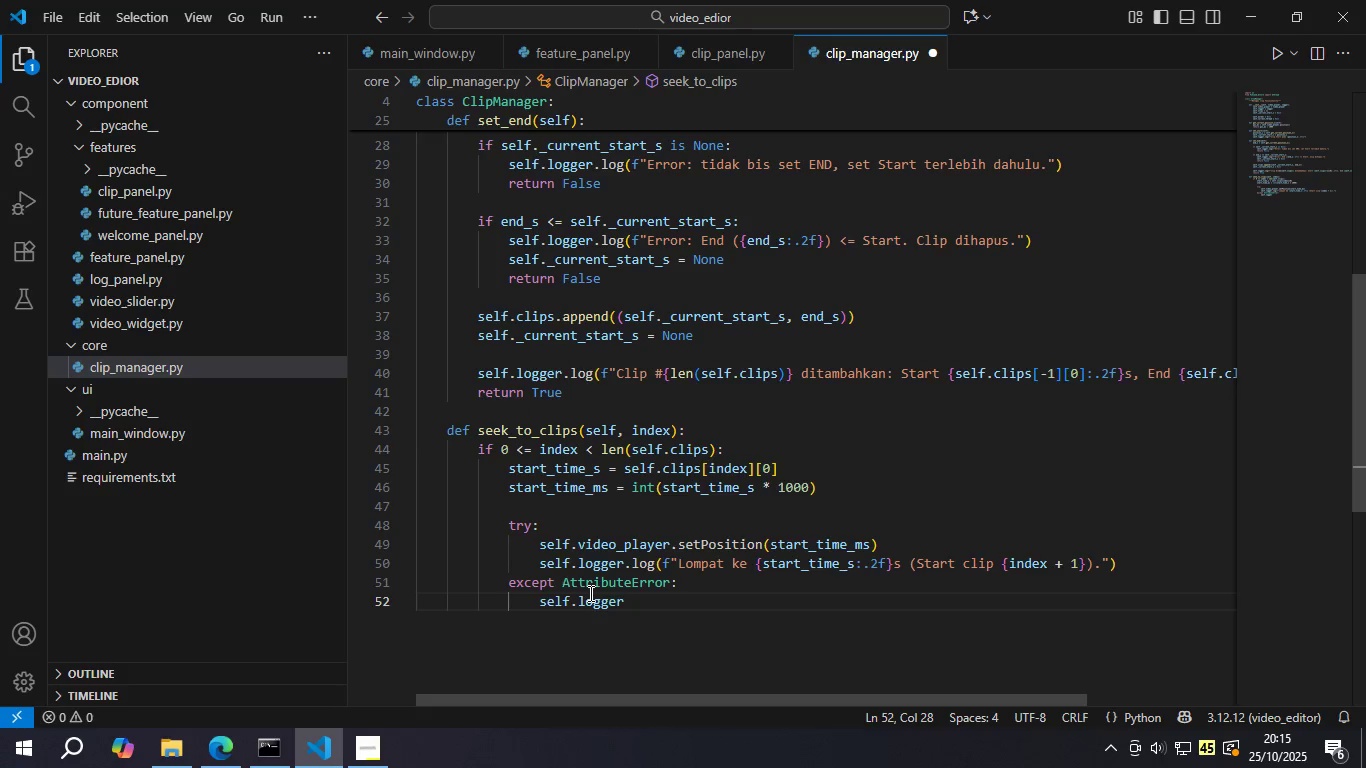 
type(.log("Error: v)
key(Backspace)
type(video )
key(Backspace)
key(Backspace)
key(Backspace)
key(Backspace)
key(Backspace)
key(Backspace)
type(Video plater tidak punya set )
key(Backspace)
type(Position method)
 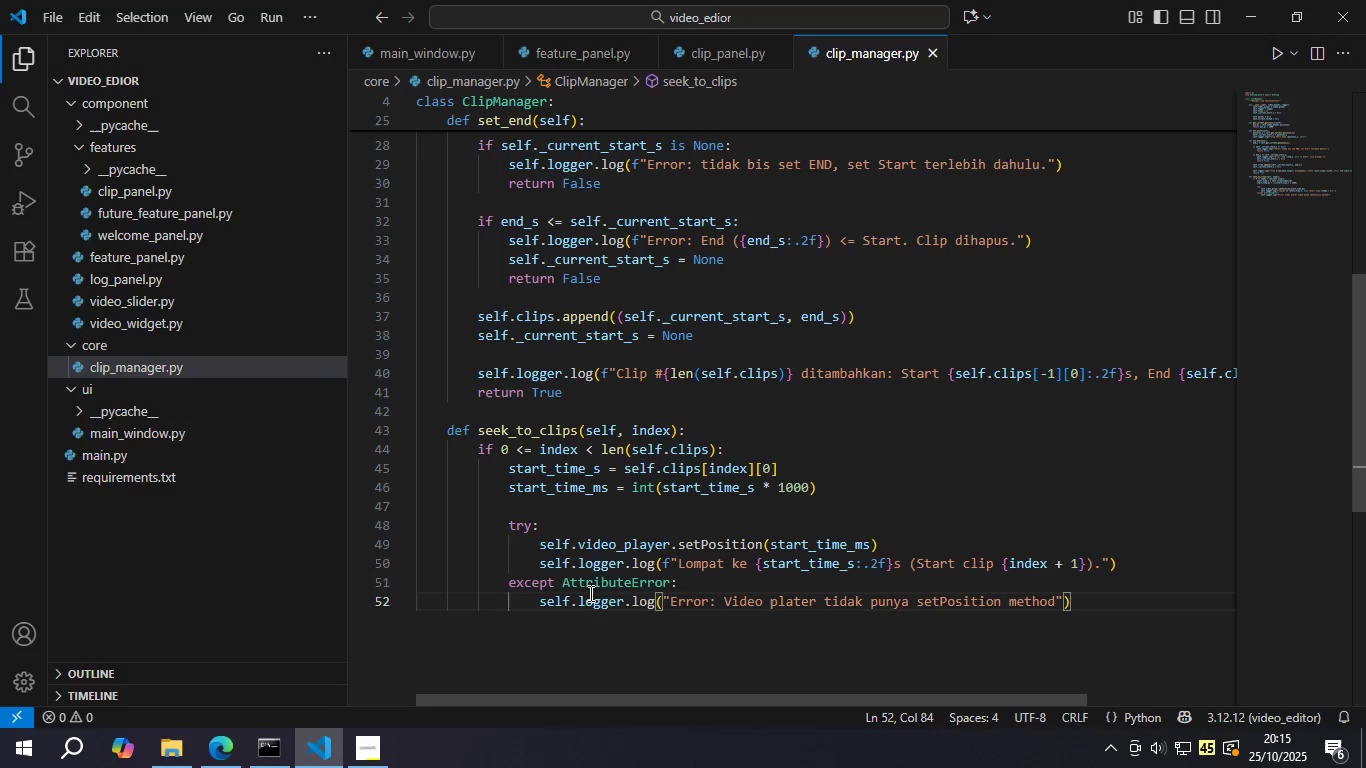 
key(Control+S)
 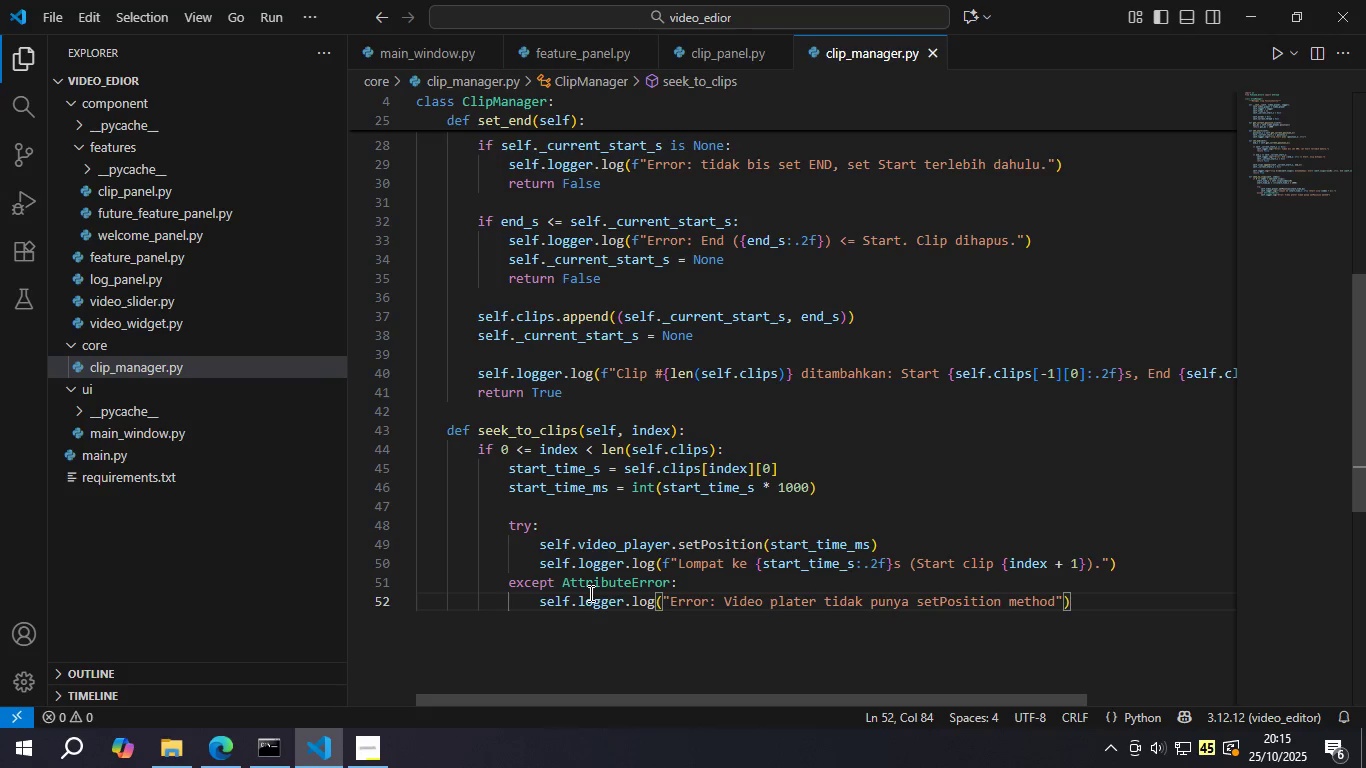 
key(ArrowRight)
 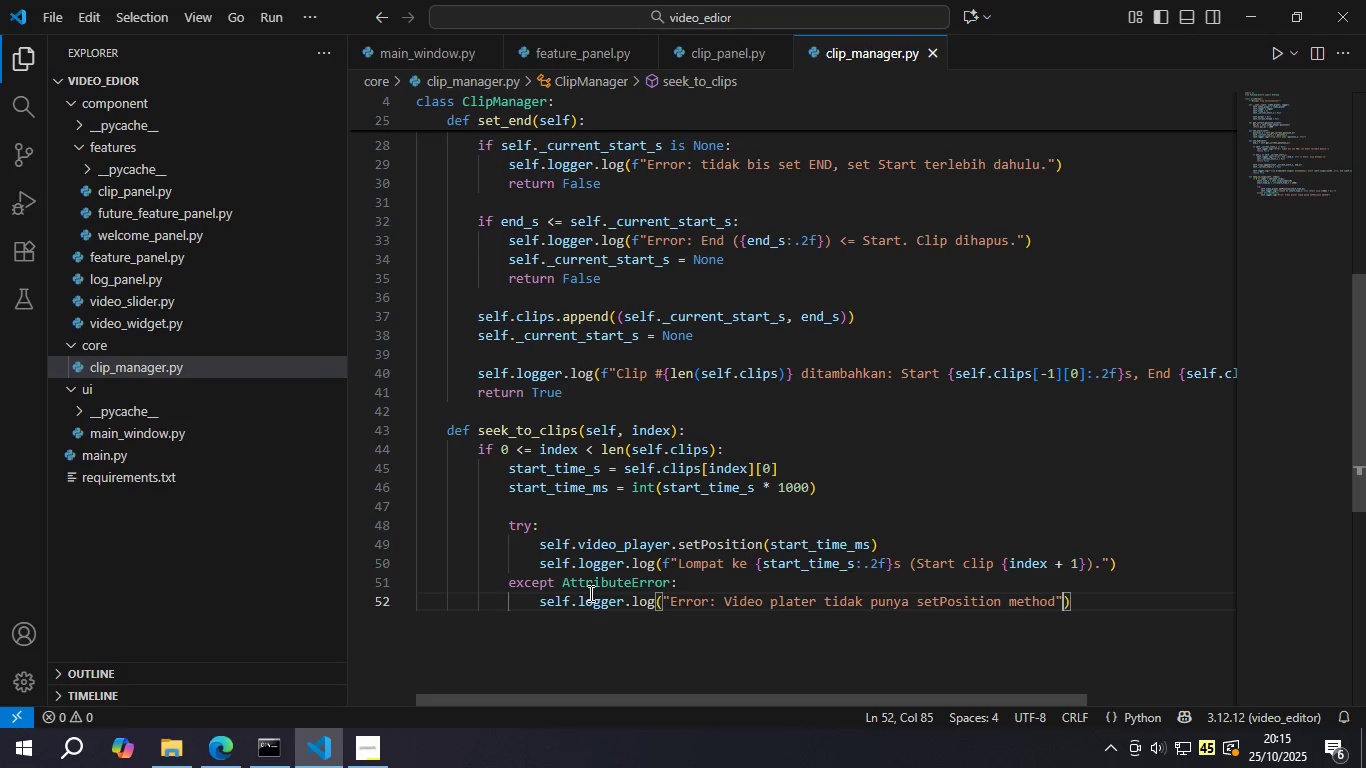 
key(ArrowRight)
 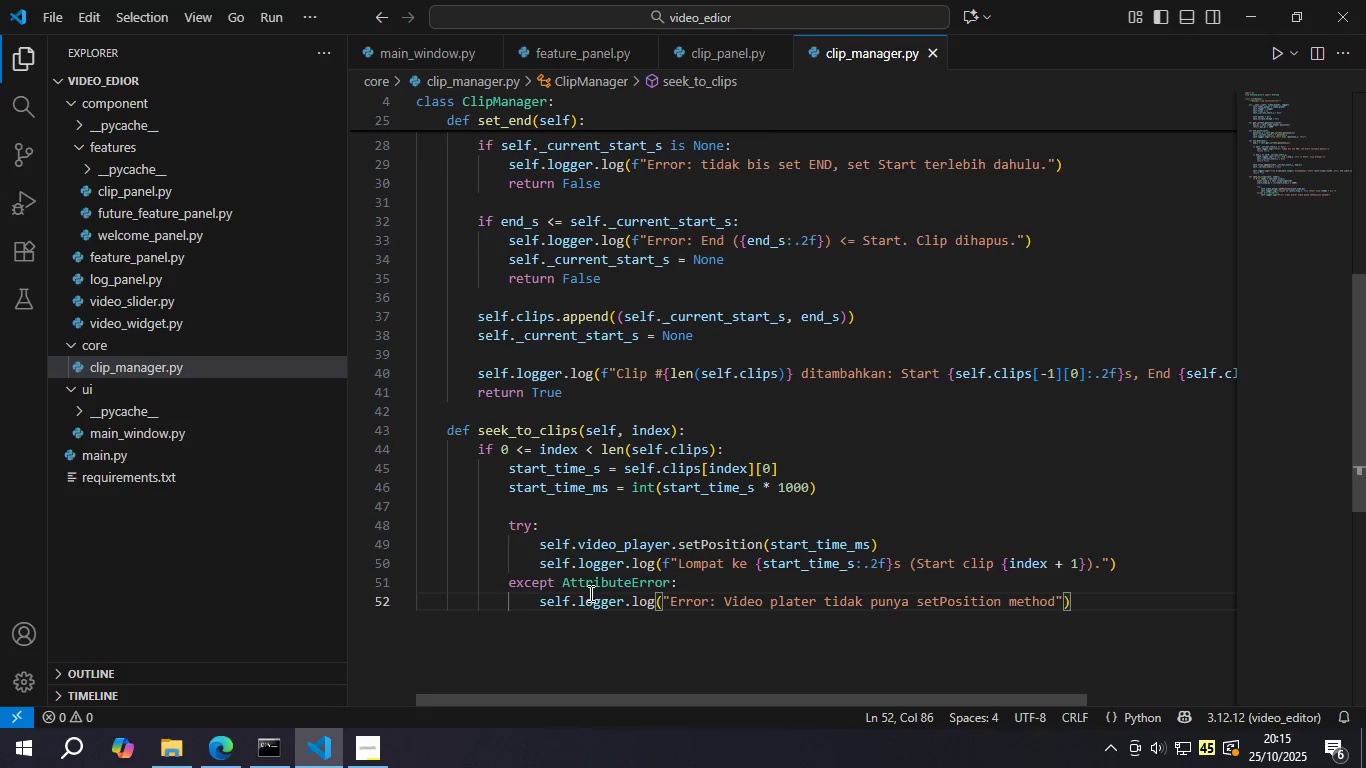 
key(Enter)
 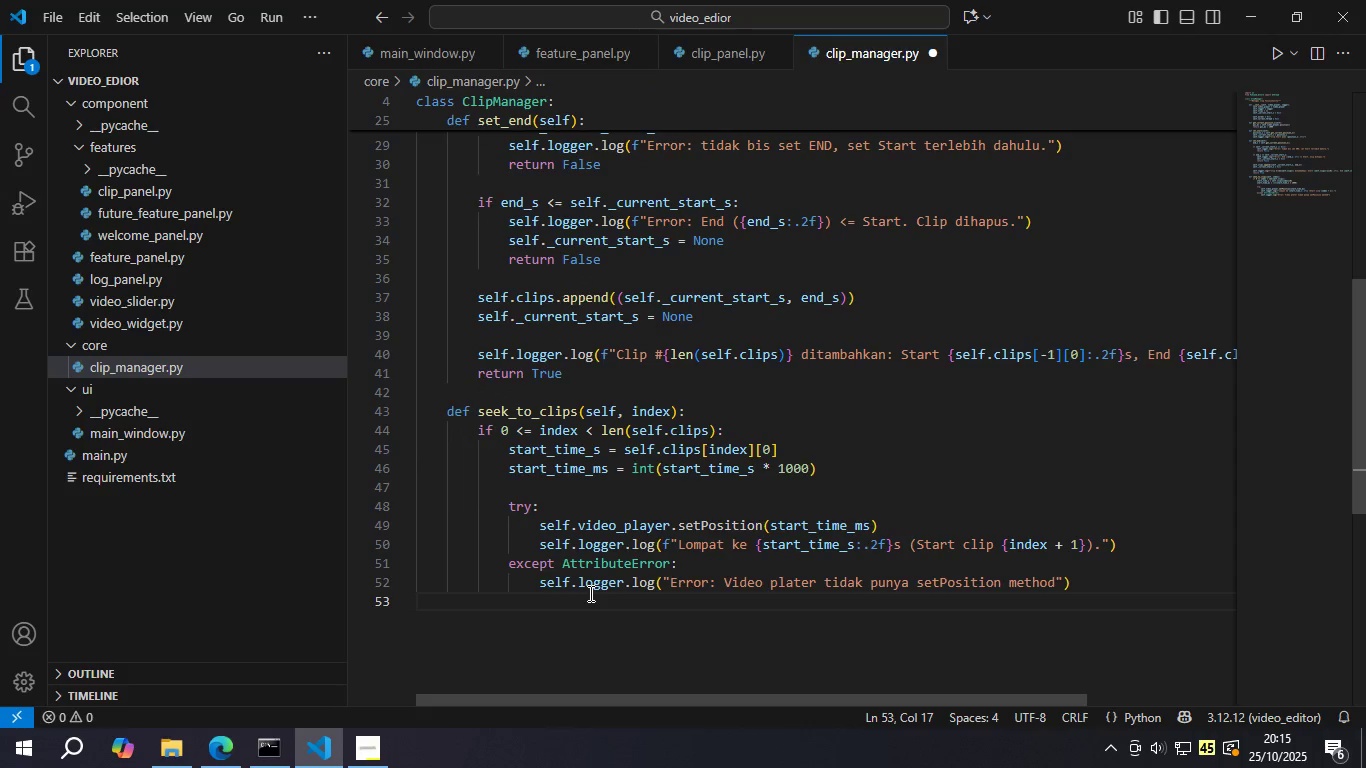 
key(Enter)
 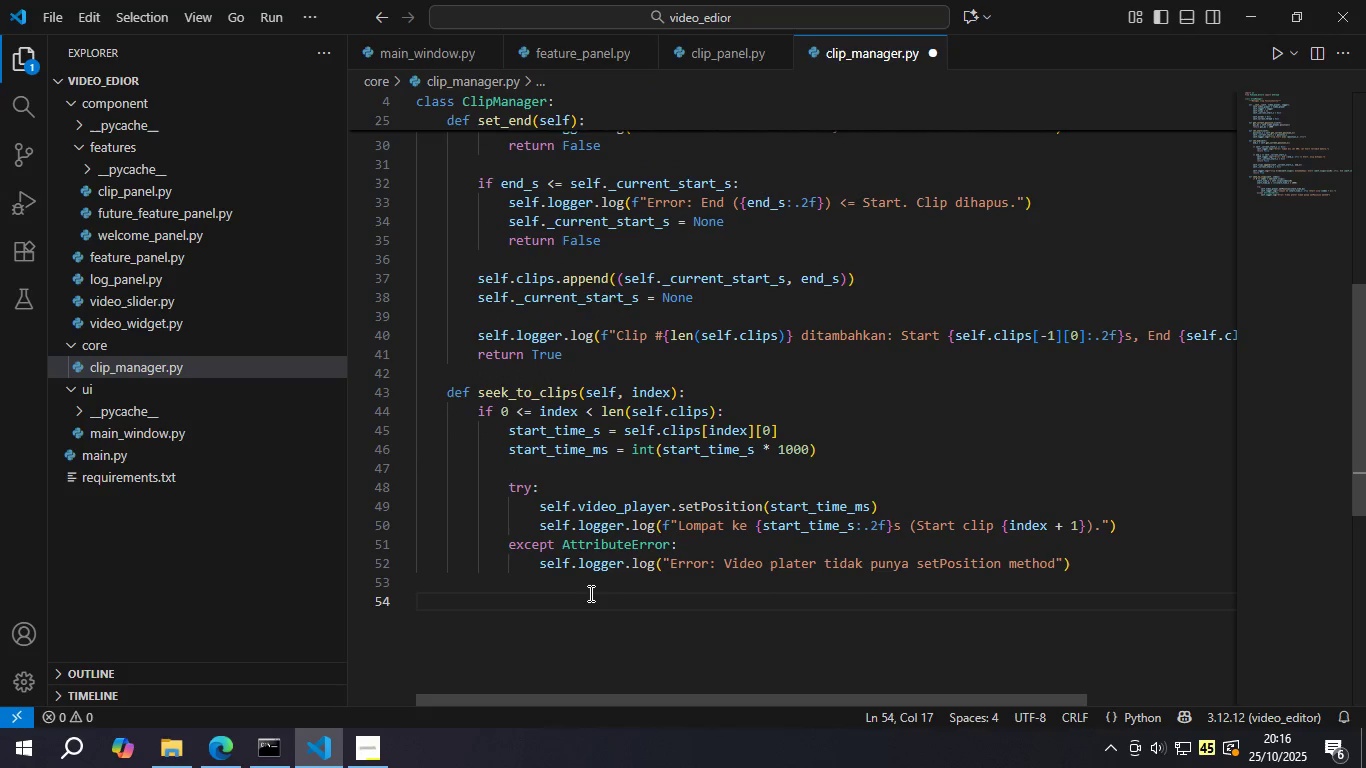 
key(Backspace)
 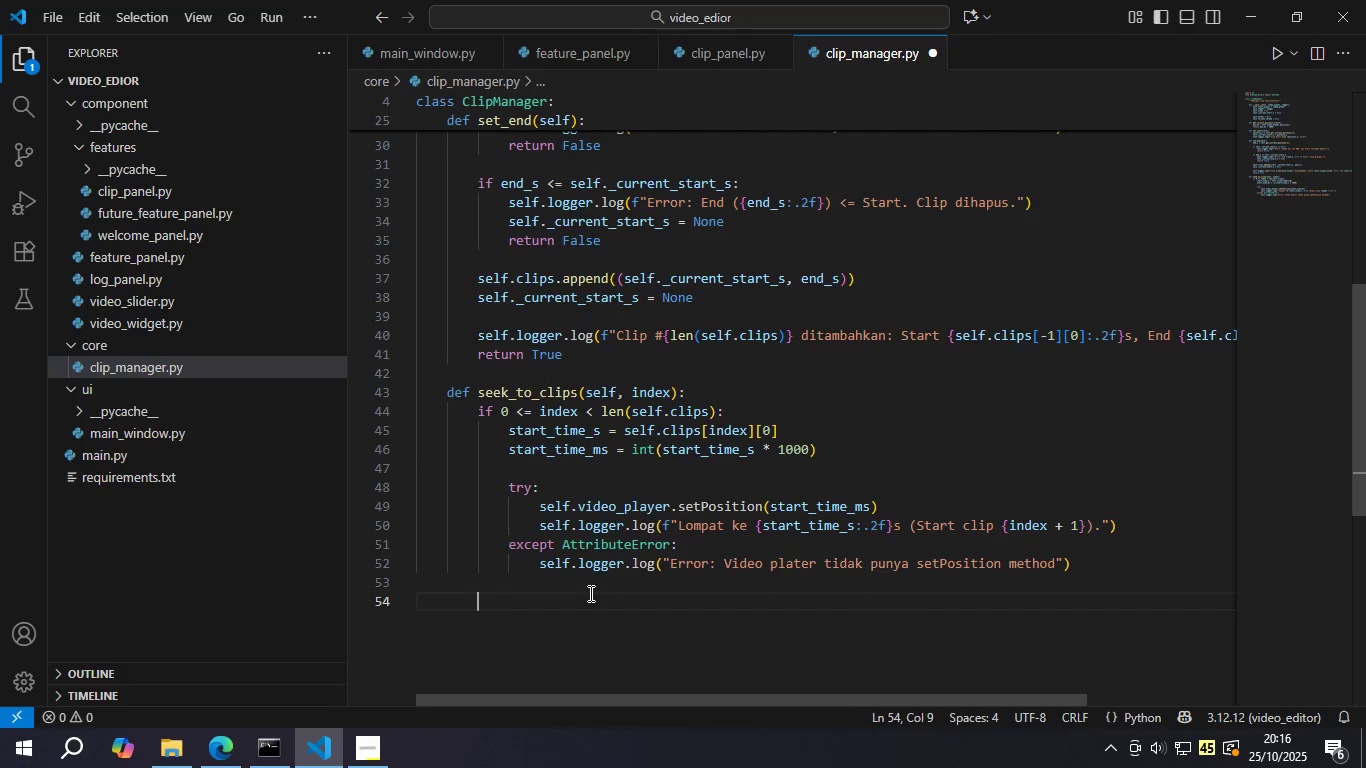 
key(Backspace)
 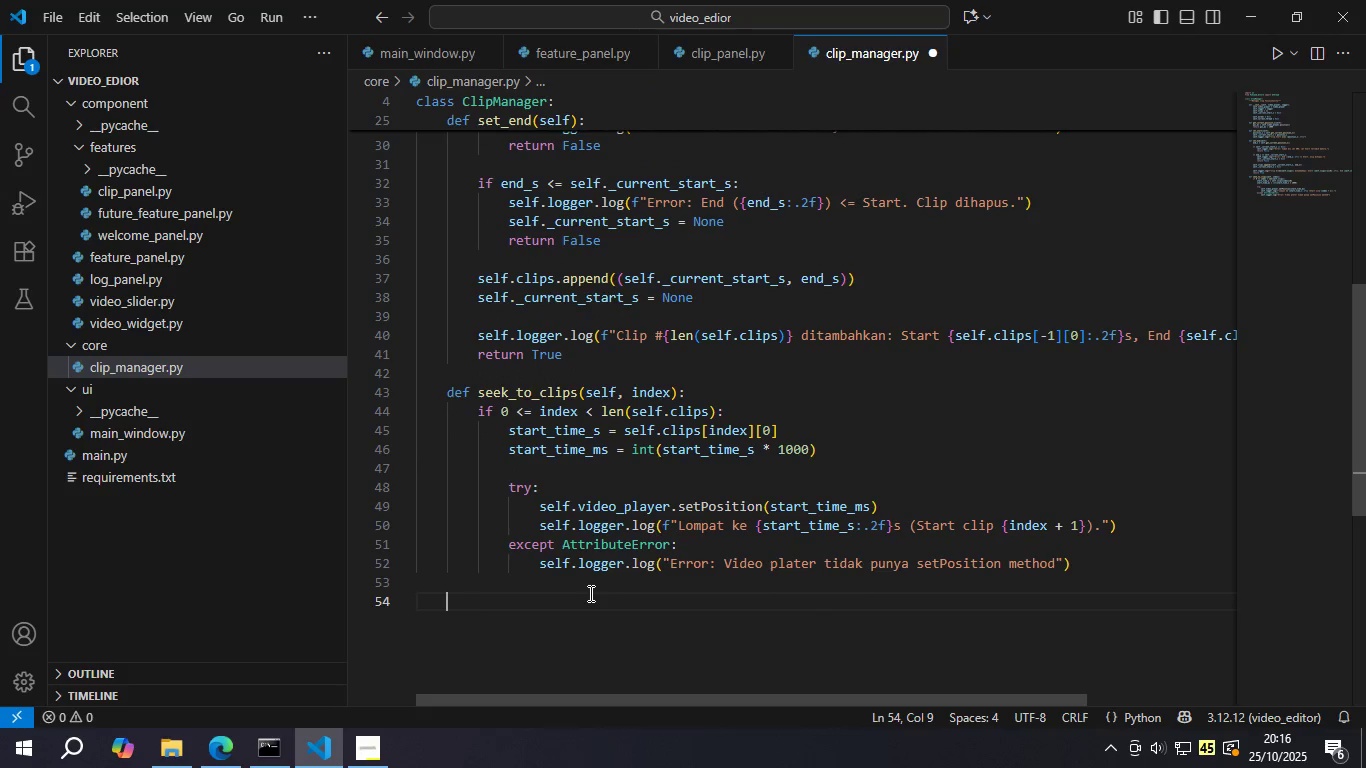 
key(Backspace)
 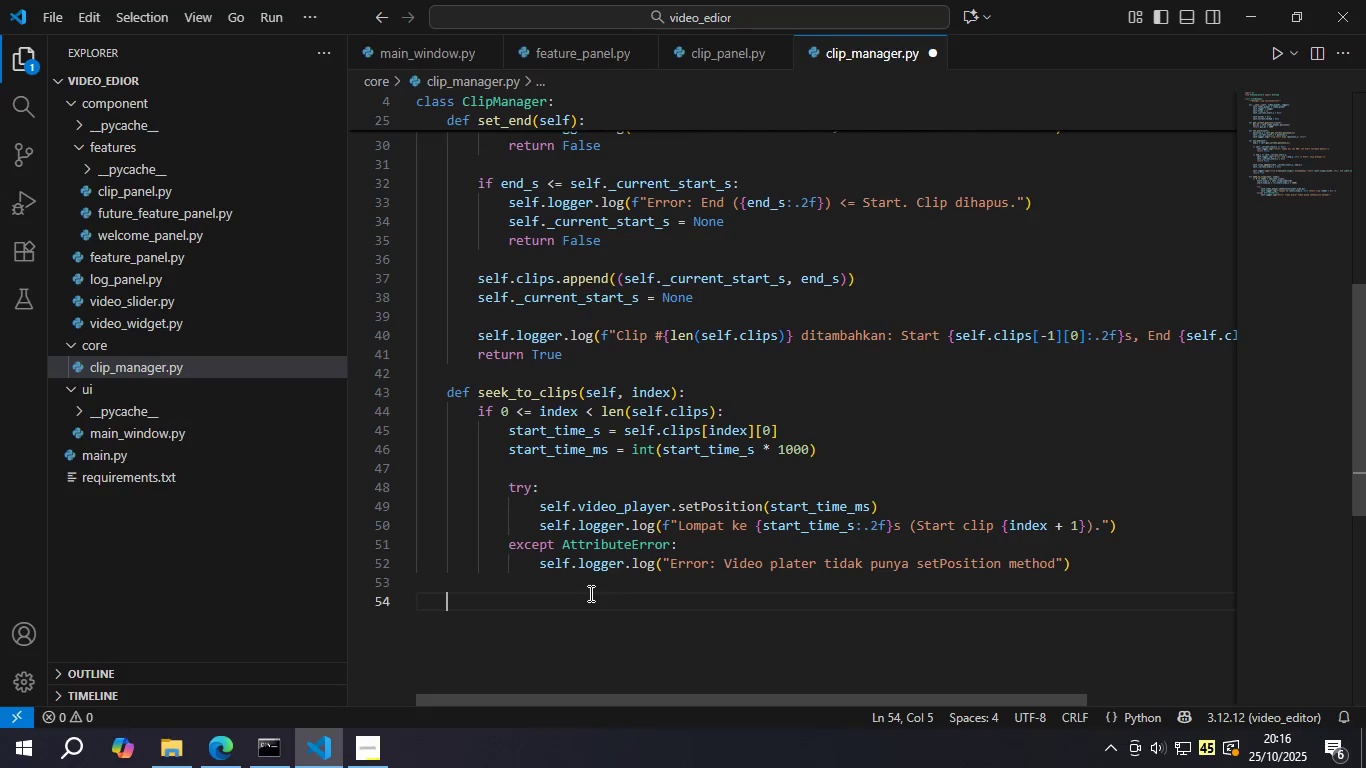 
key(Backspace)
 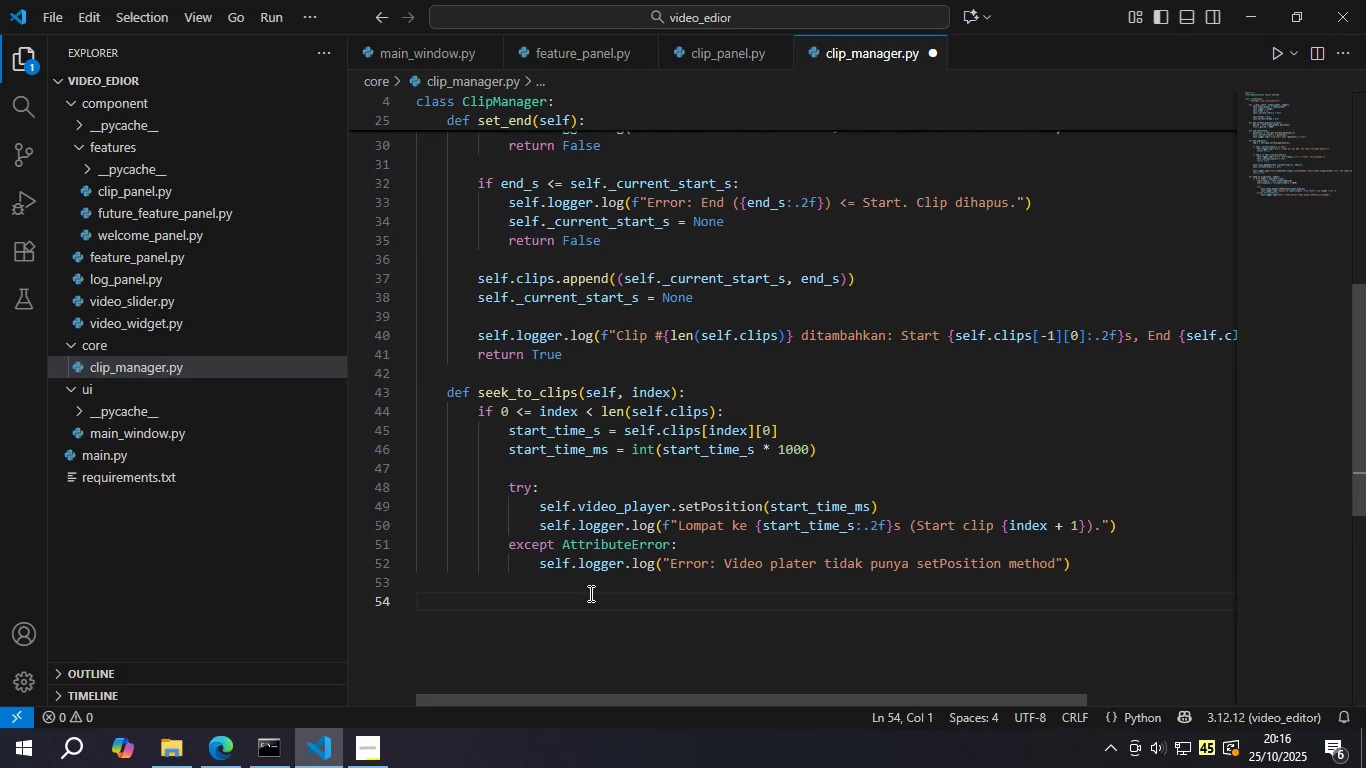 
hold_key(key=ArrowUp, duration=0.85)
 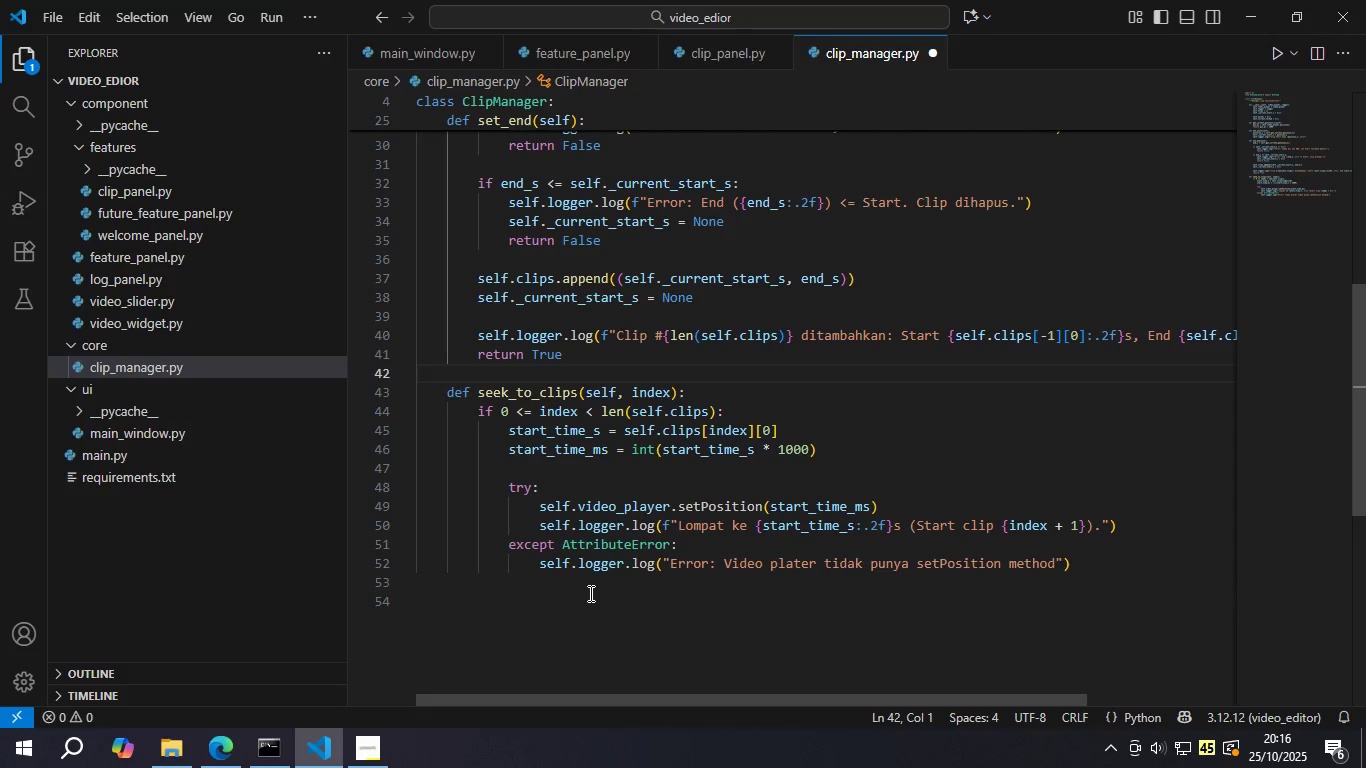 
hold_key(key=ArrowRight, duration=0.84)
 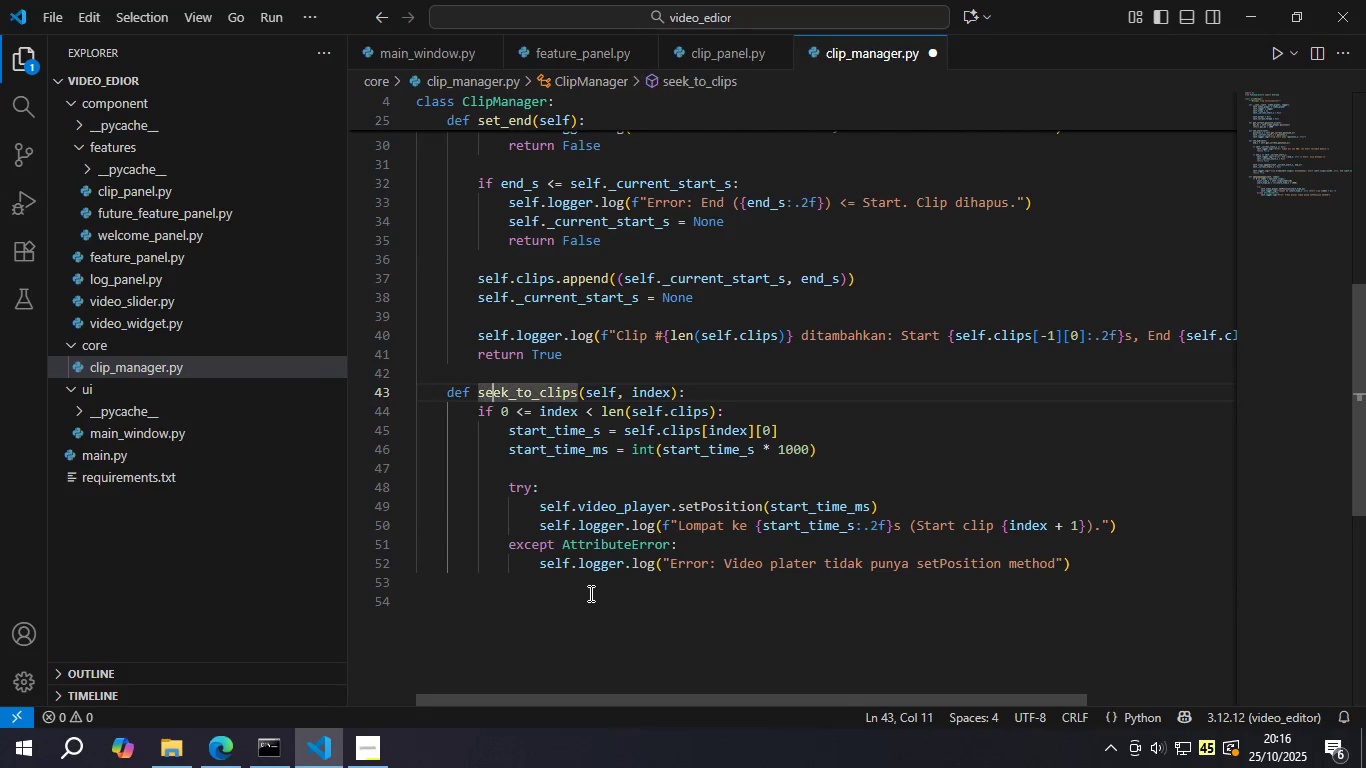 
key(ArrowUp)
 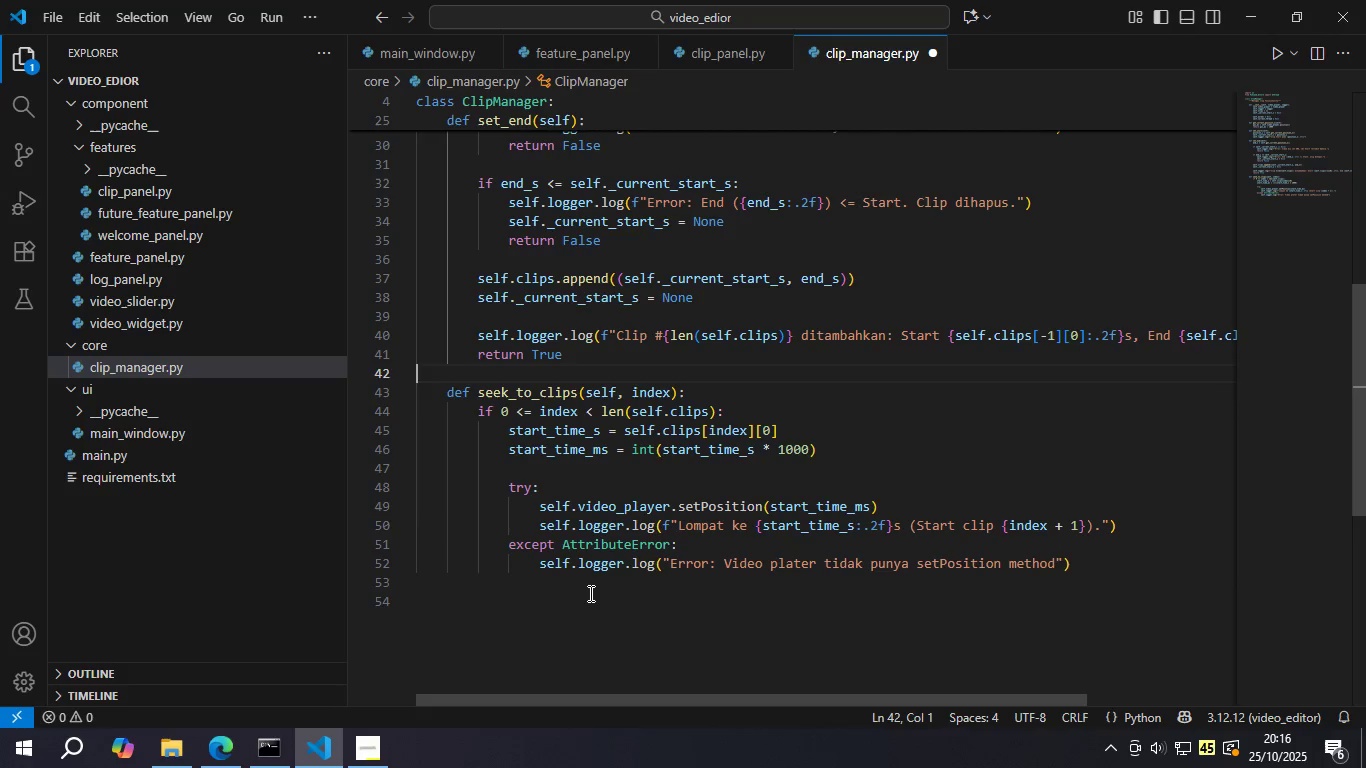 
key(ArrowUp)
 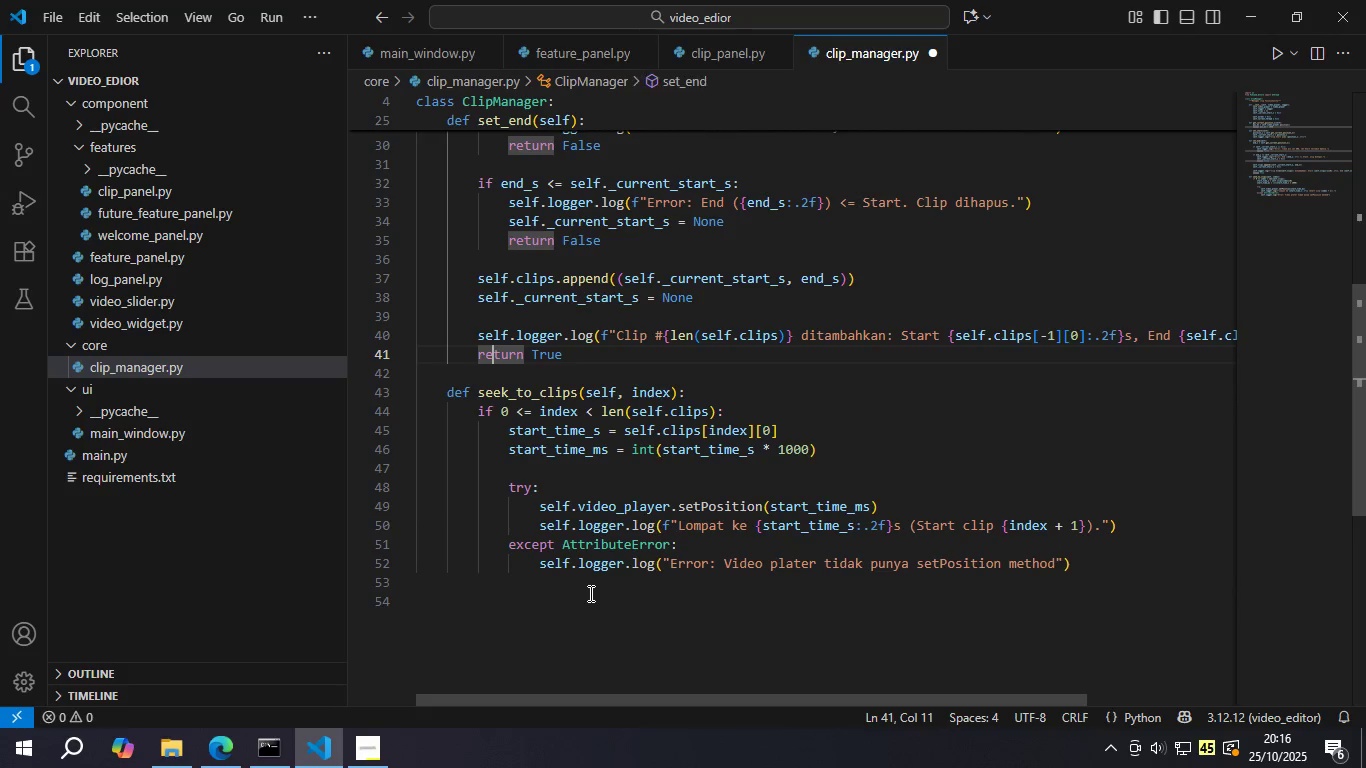 
key(ArrowRight)
 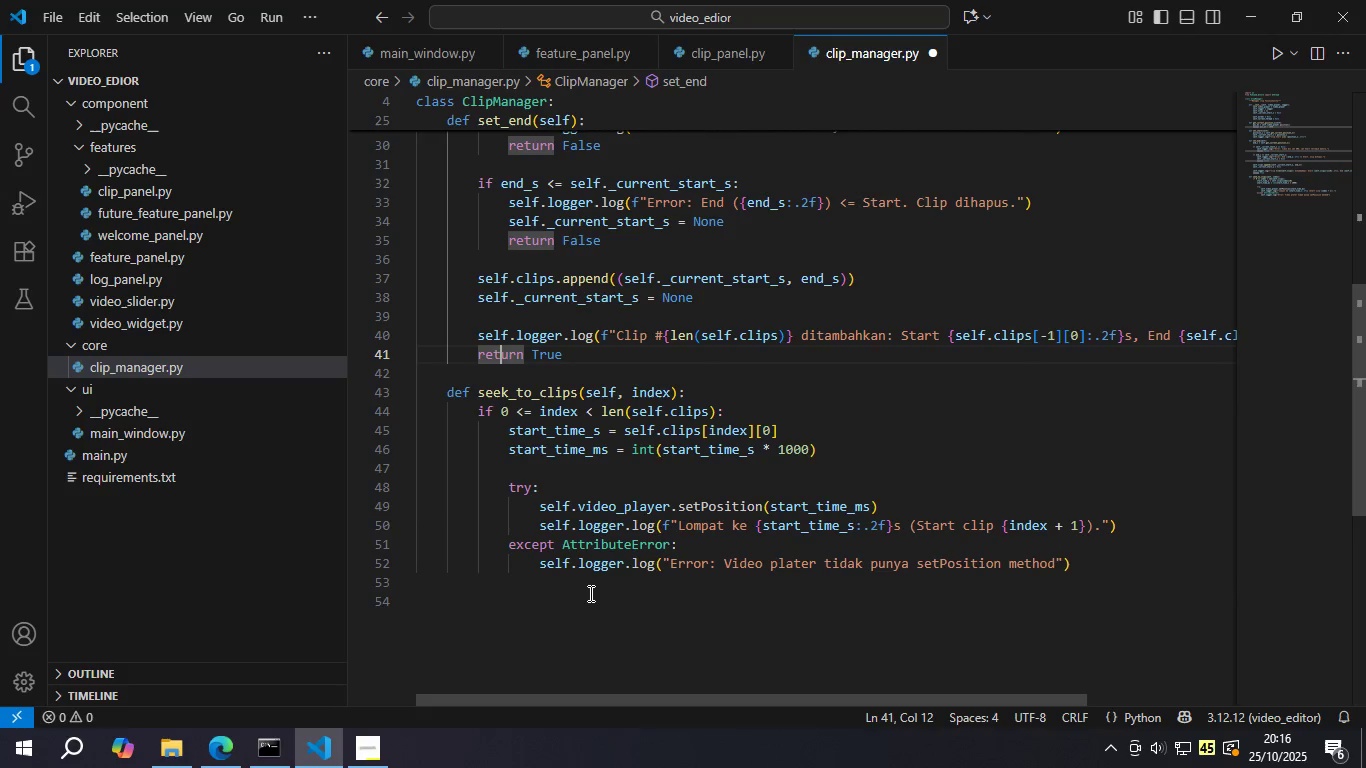 
hold_key(key=ArrowRight, duration=0.47)
 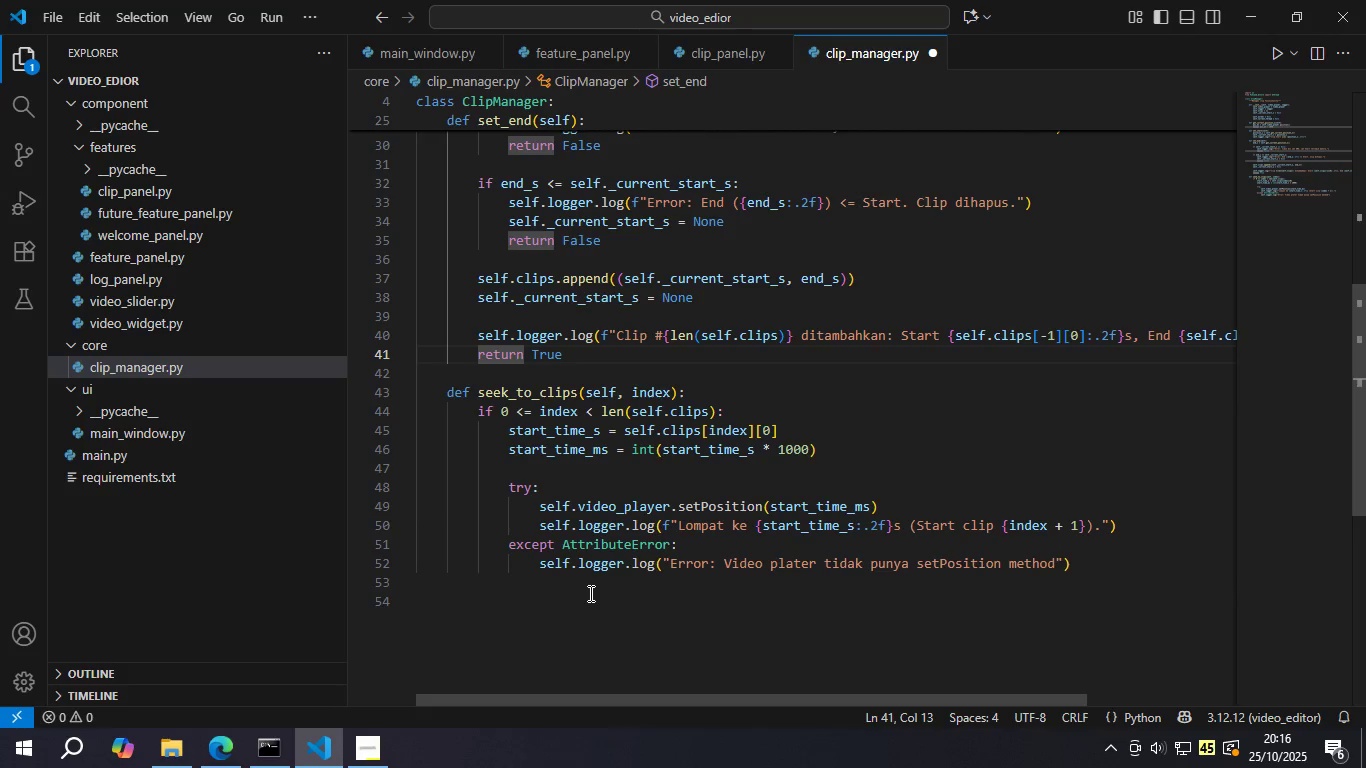 
key(ArrowRight)
 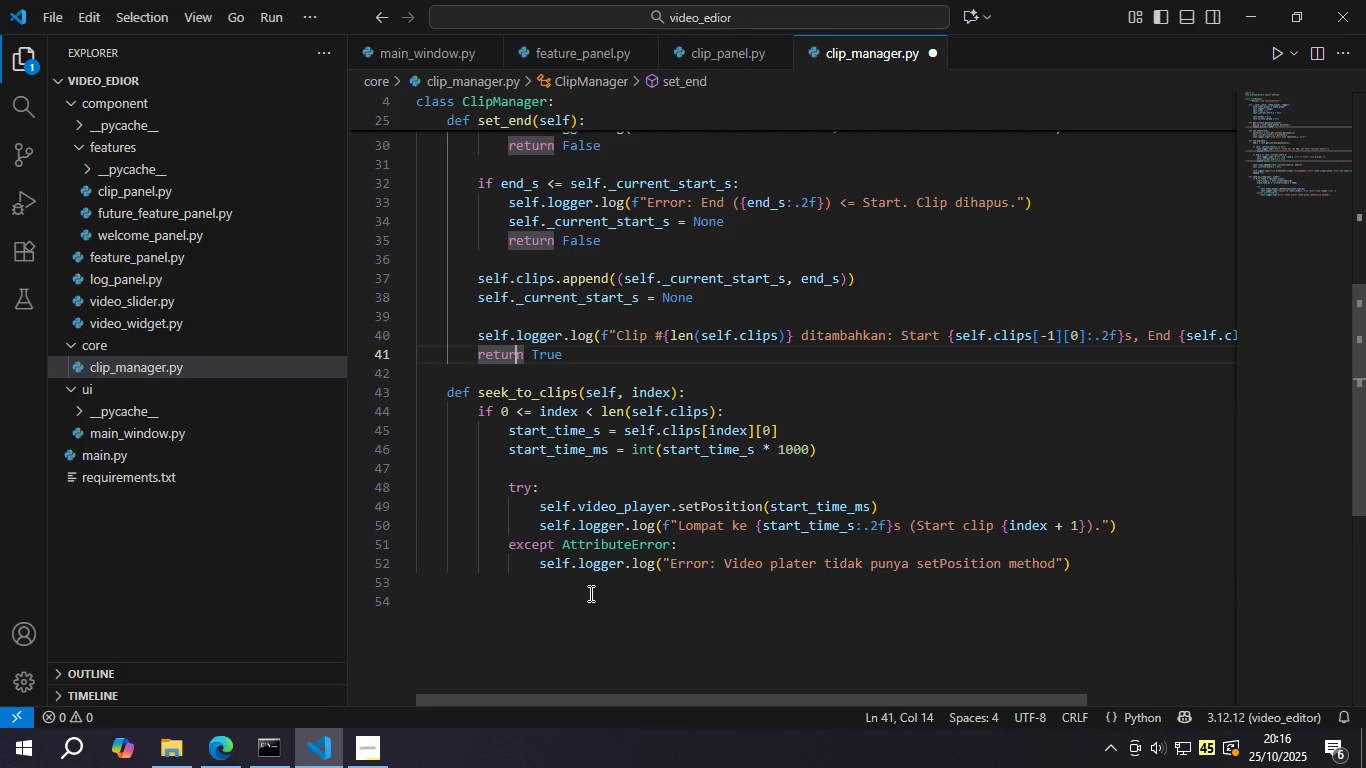 
key(ArrowRight)
 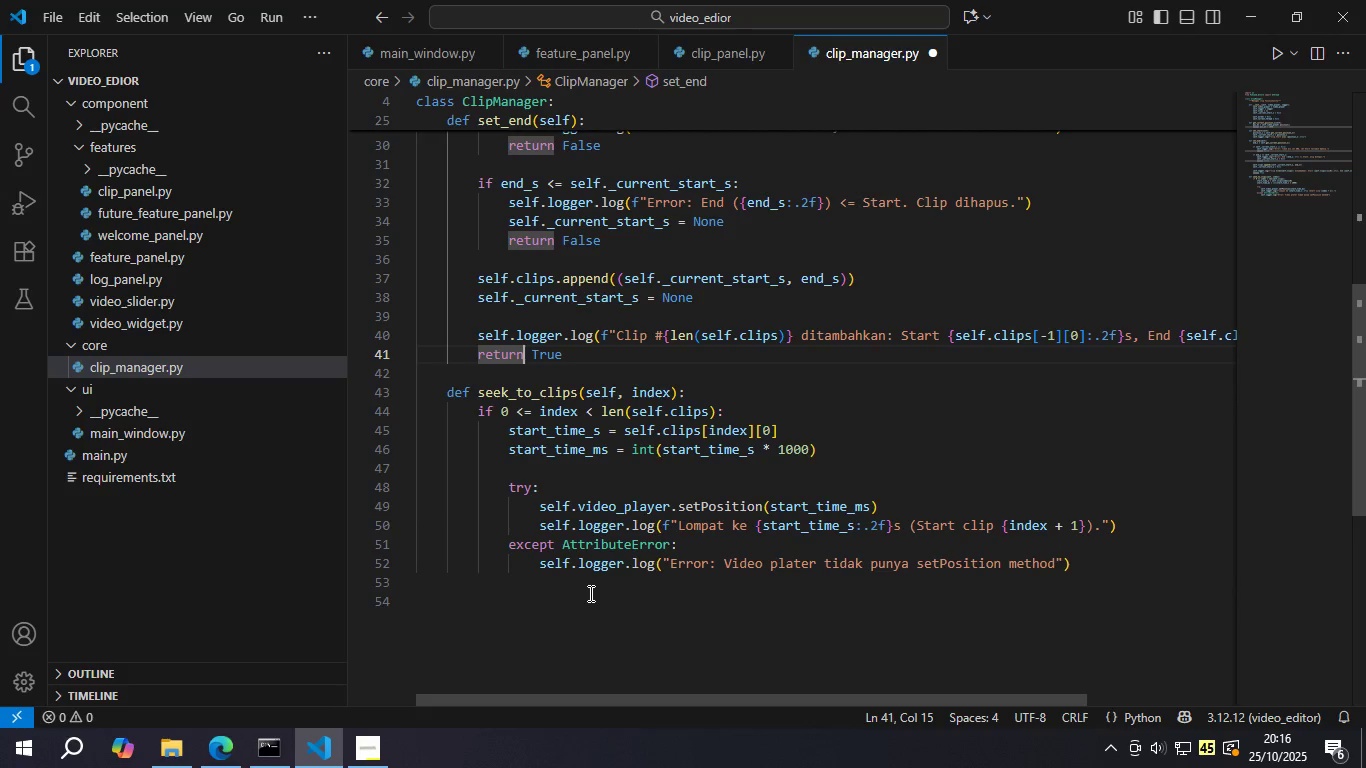 
key(ArrowRight)
 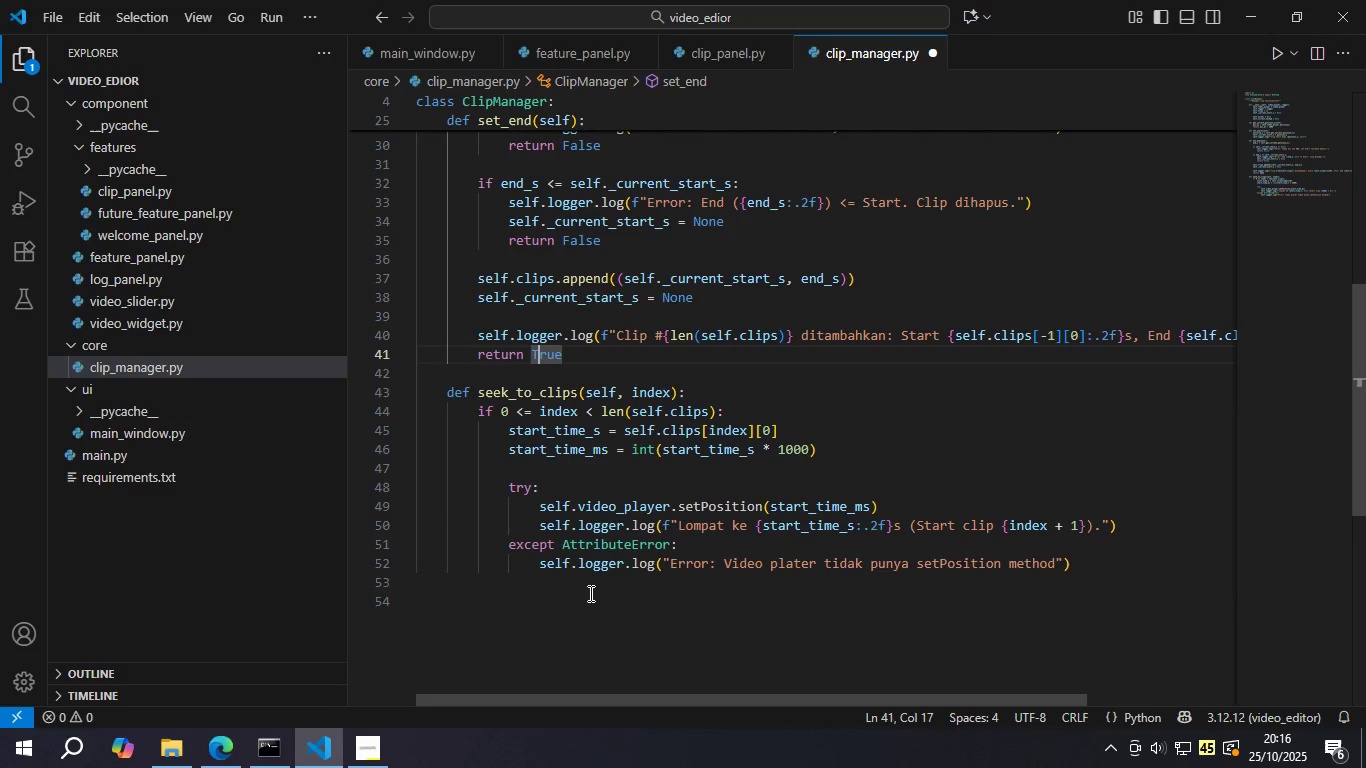 
key(ArrowRight)
 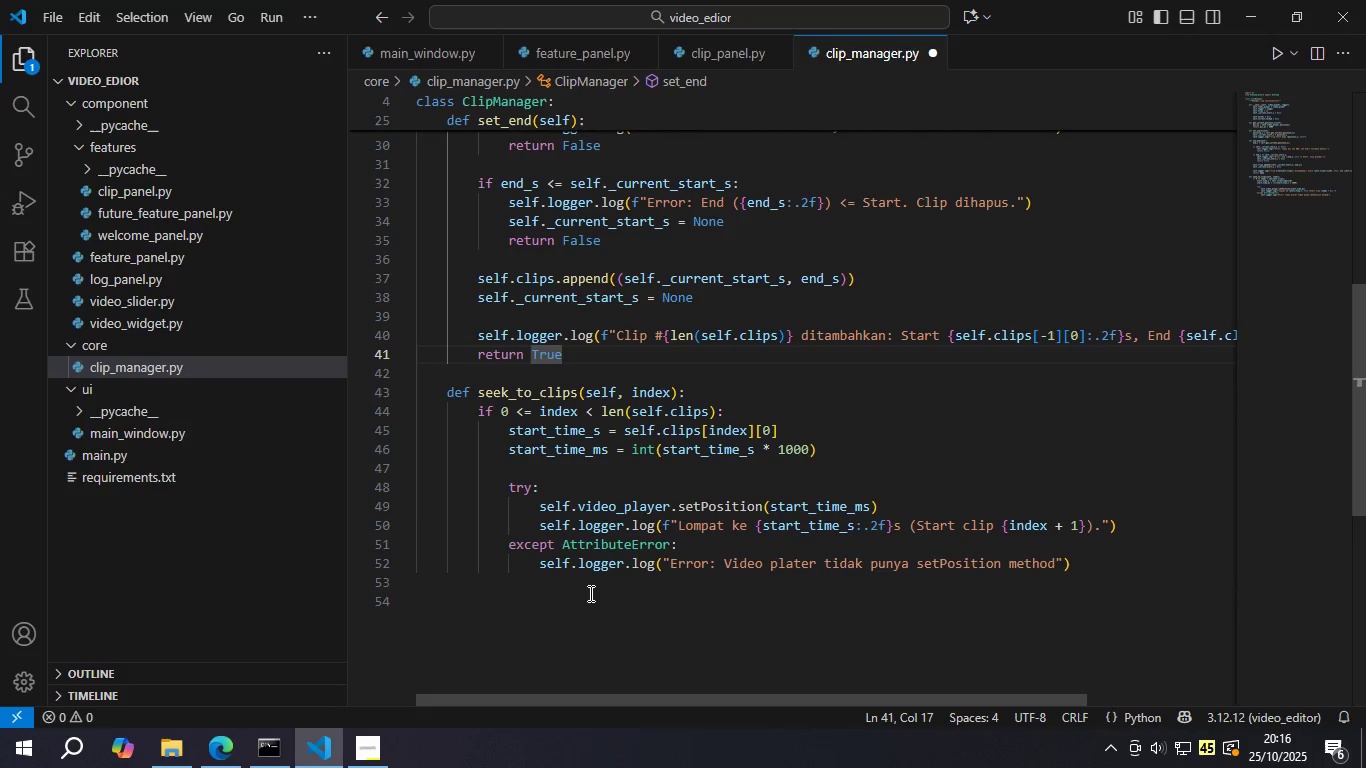 
key(ArrowRight)
 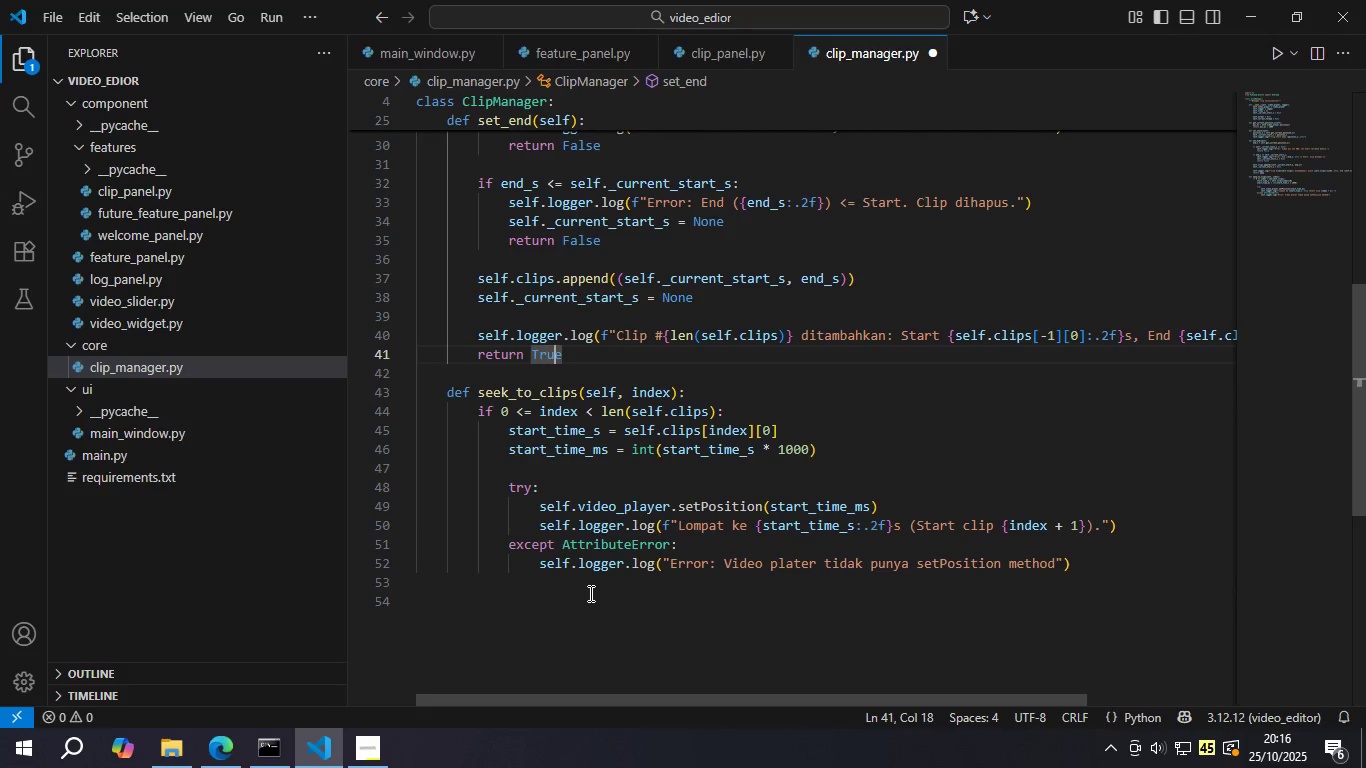 
key(ArrowRight)
 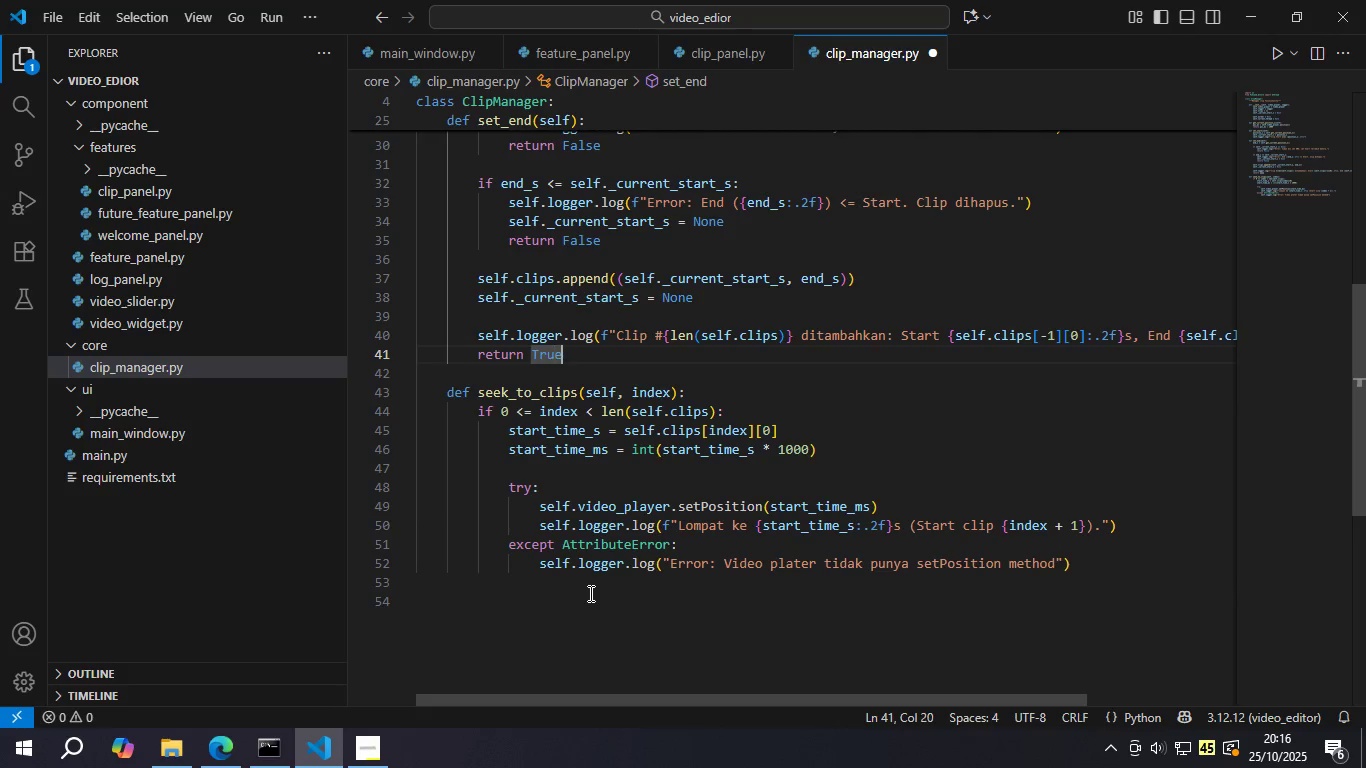 
key(ArrowRight)
 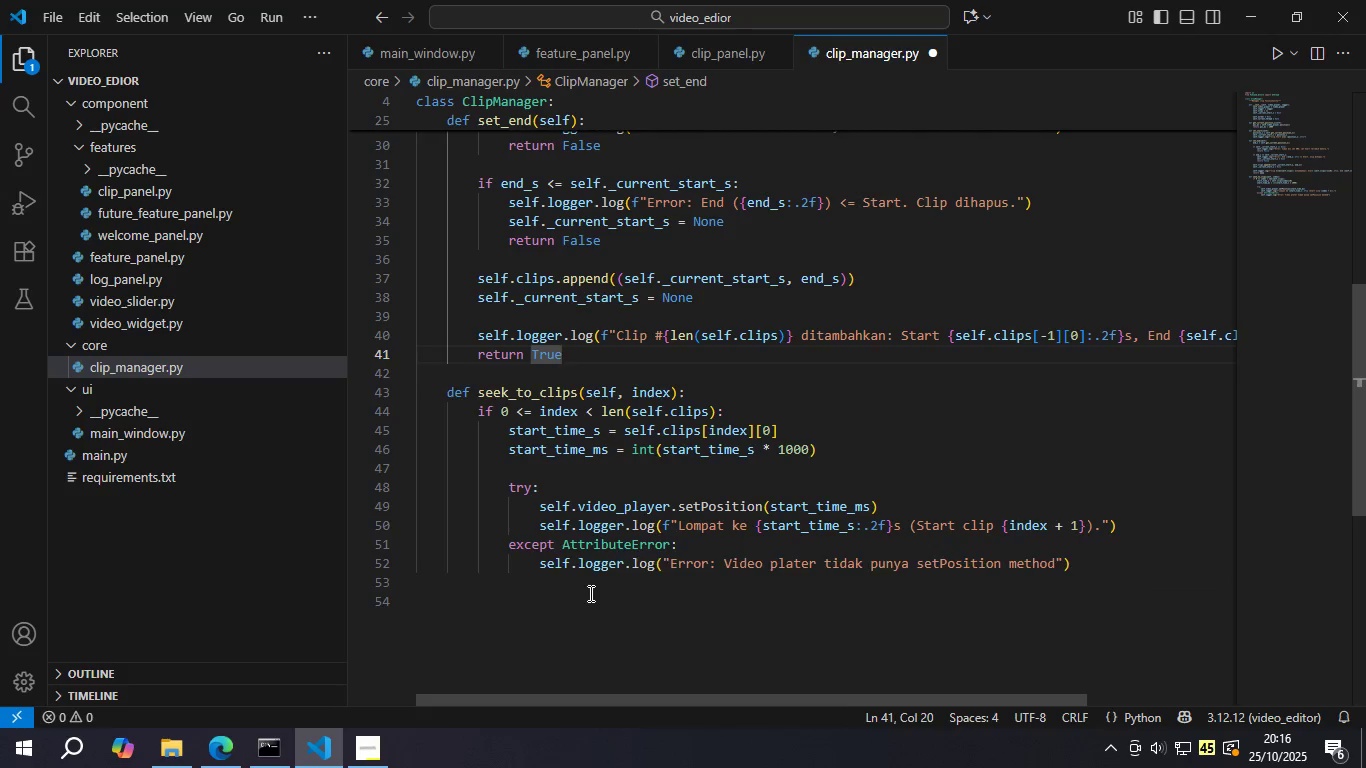 
key(Enter)
 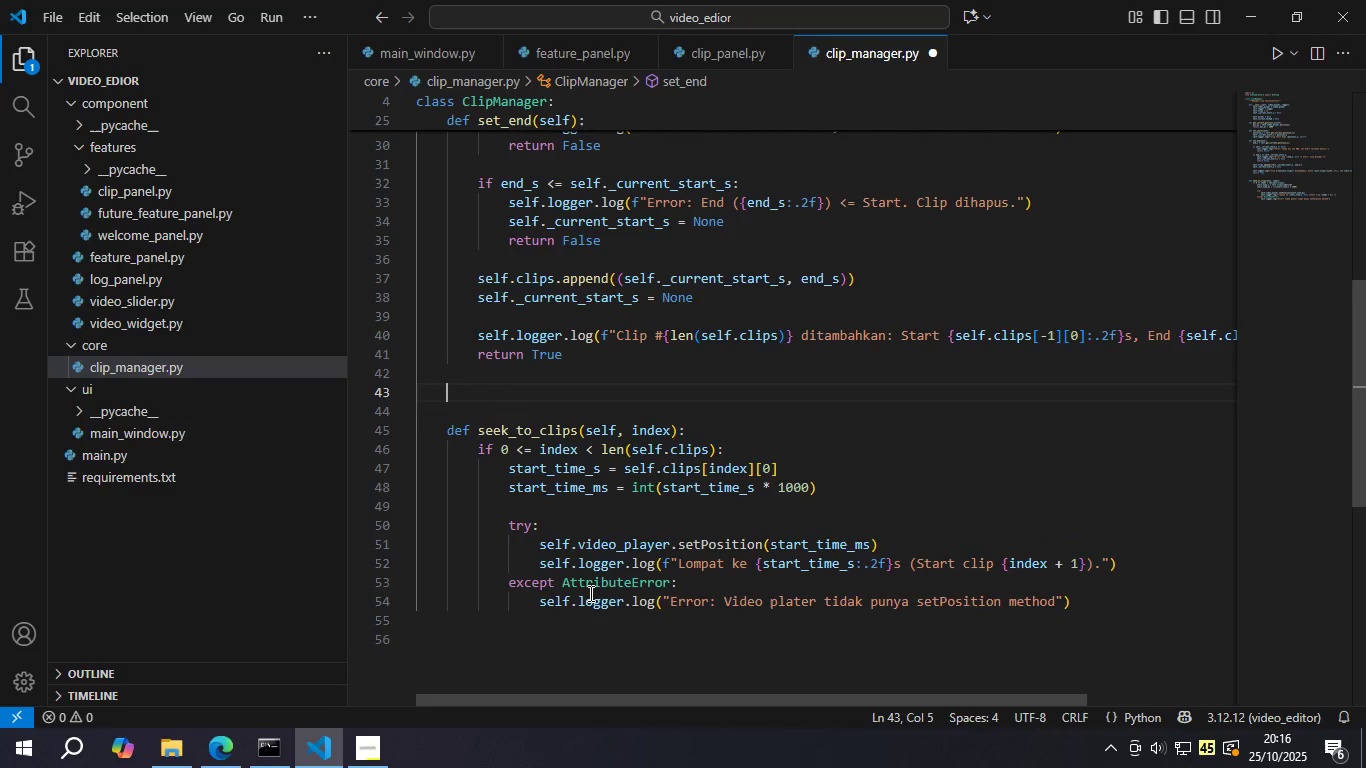 
key(Enter)
 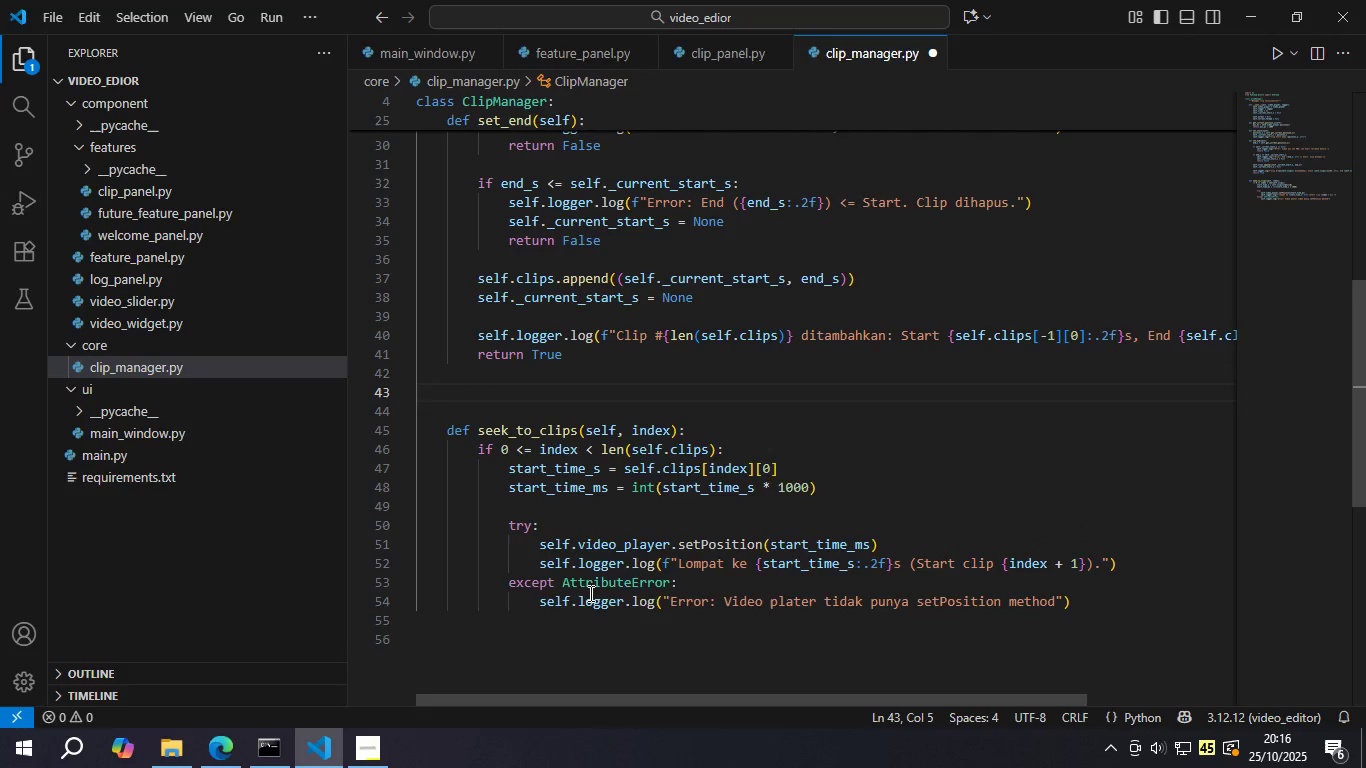 
type(def delete_clip(self, index)
 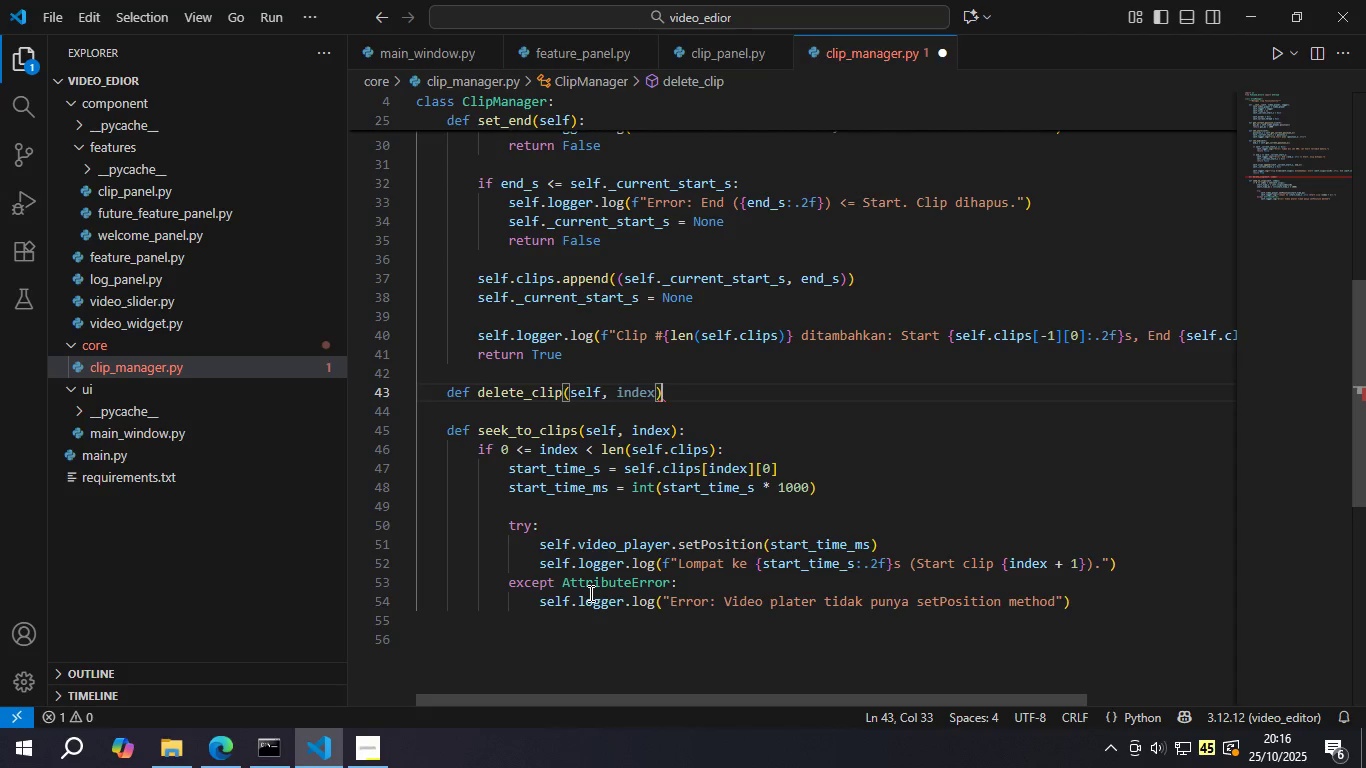 
 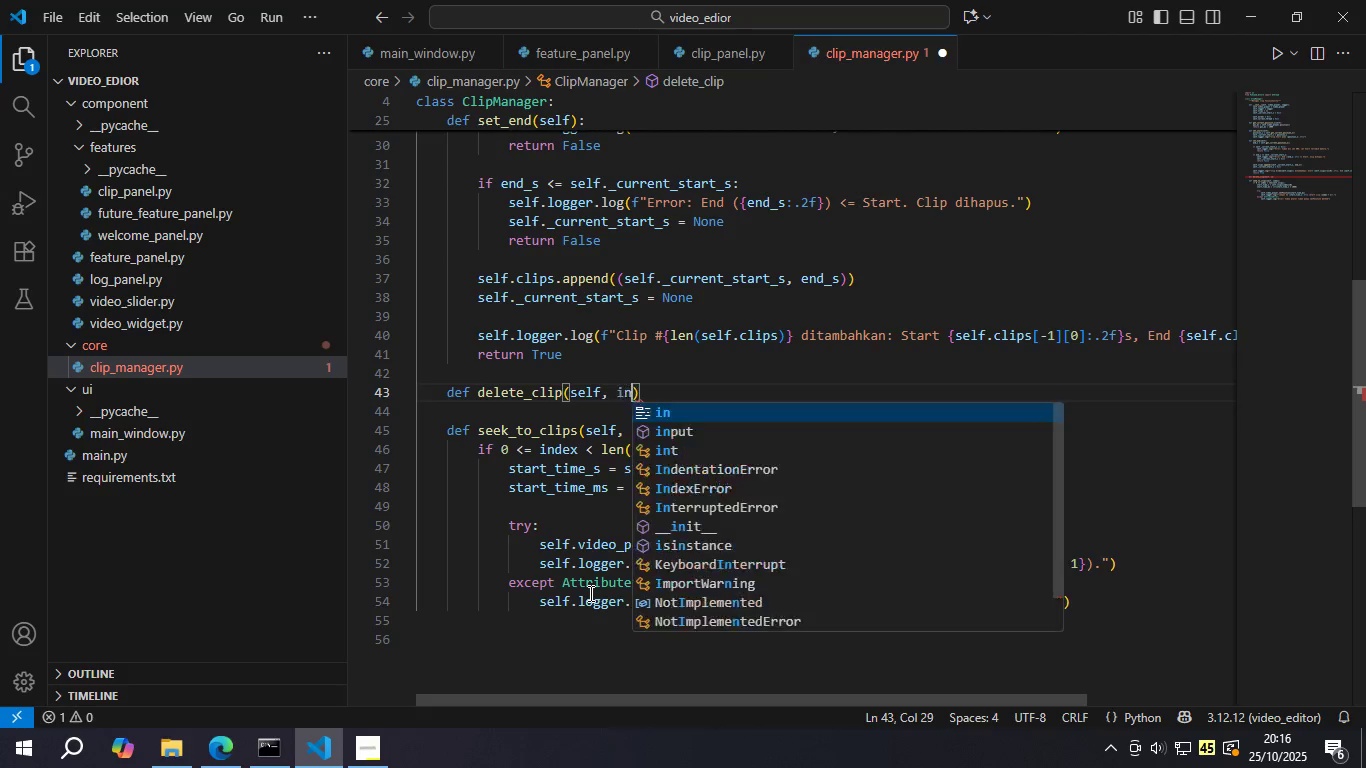 
key(ArrowRight)
 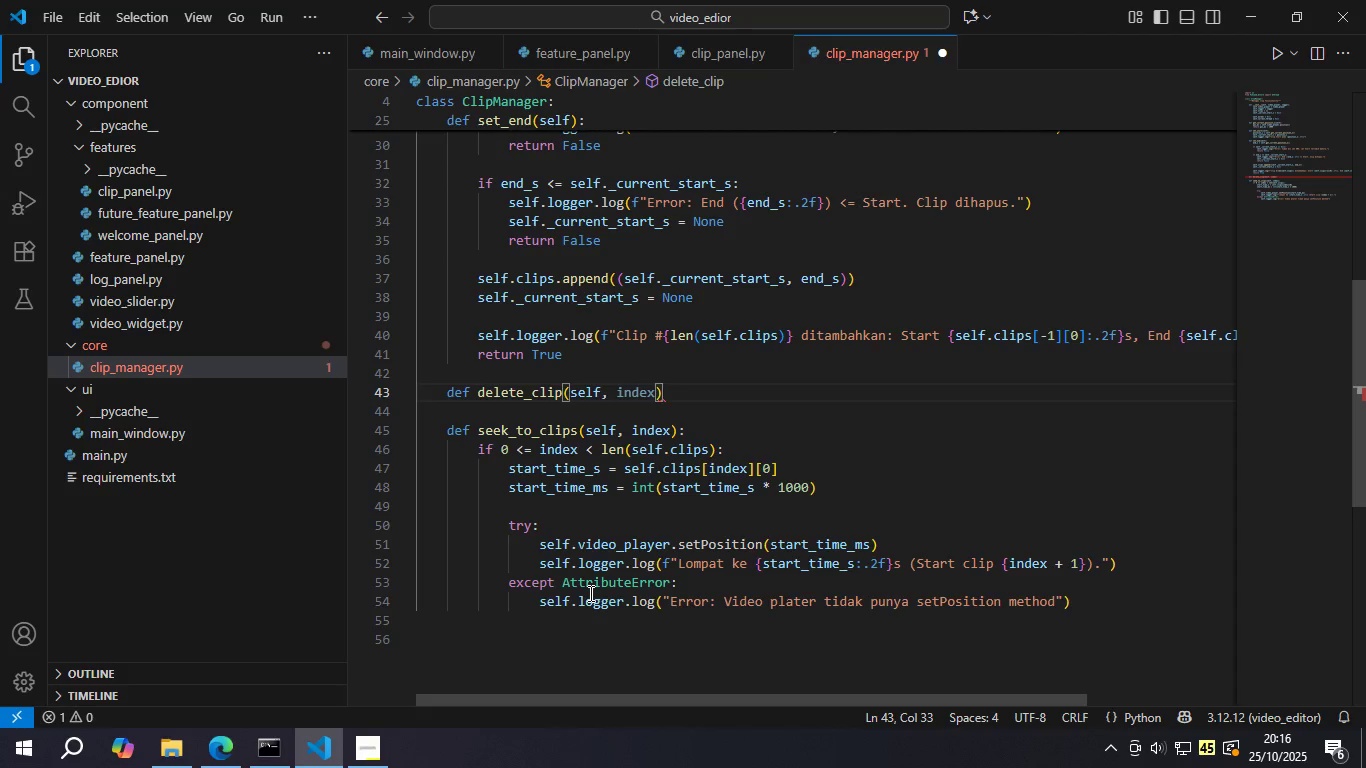 
key(Shift+Semicolon)
 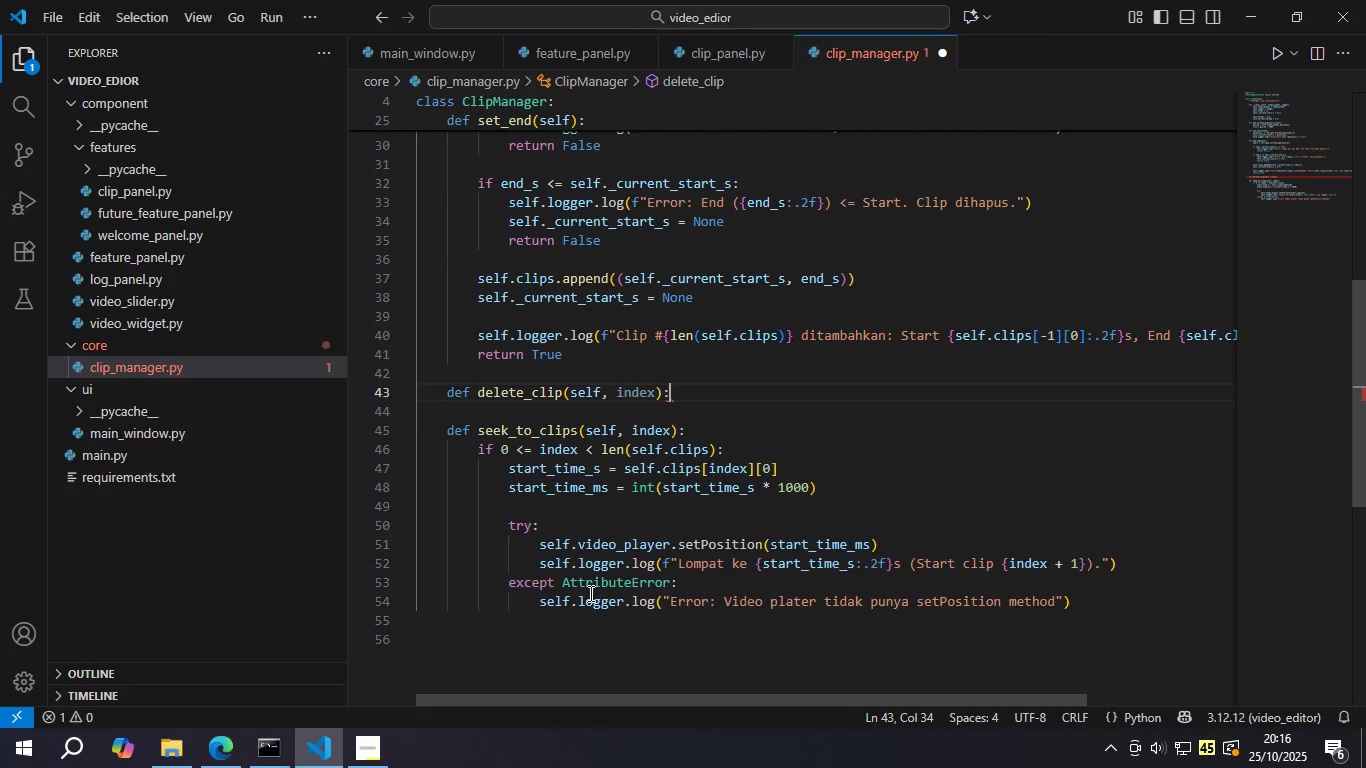 
key(Enter)
 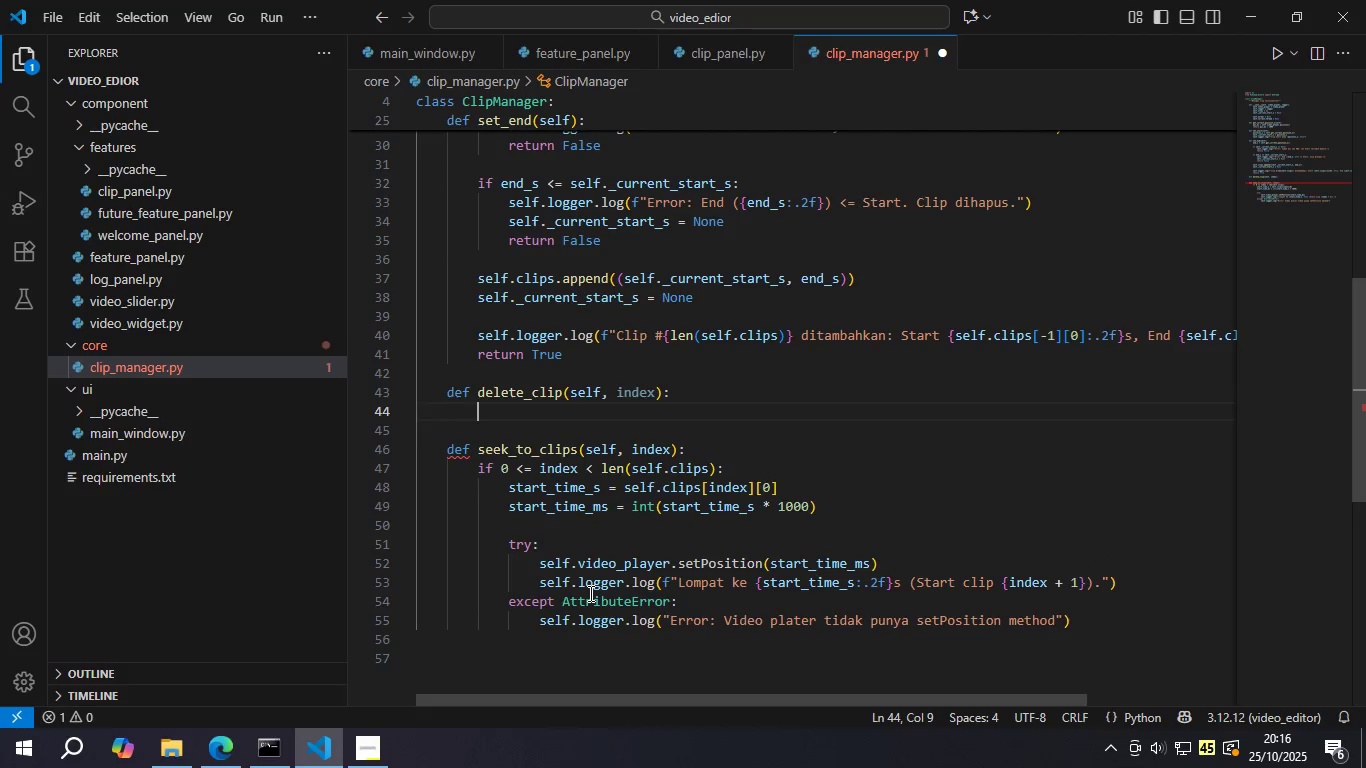 
type(if 0 <= index < sel)
key(Backspace)
key(Backspace)
key(Backspace)
type(len(self)
 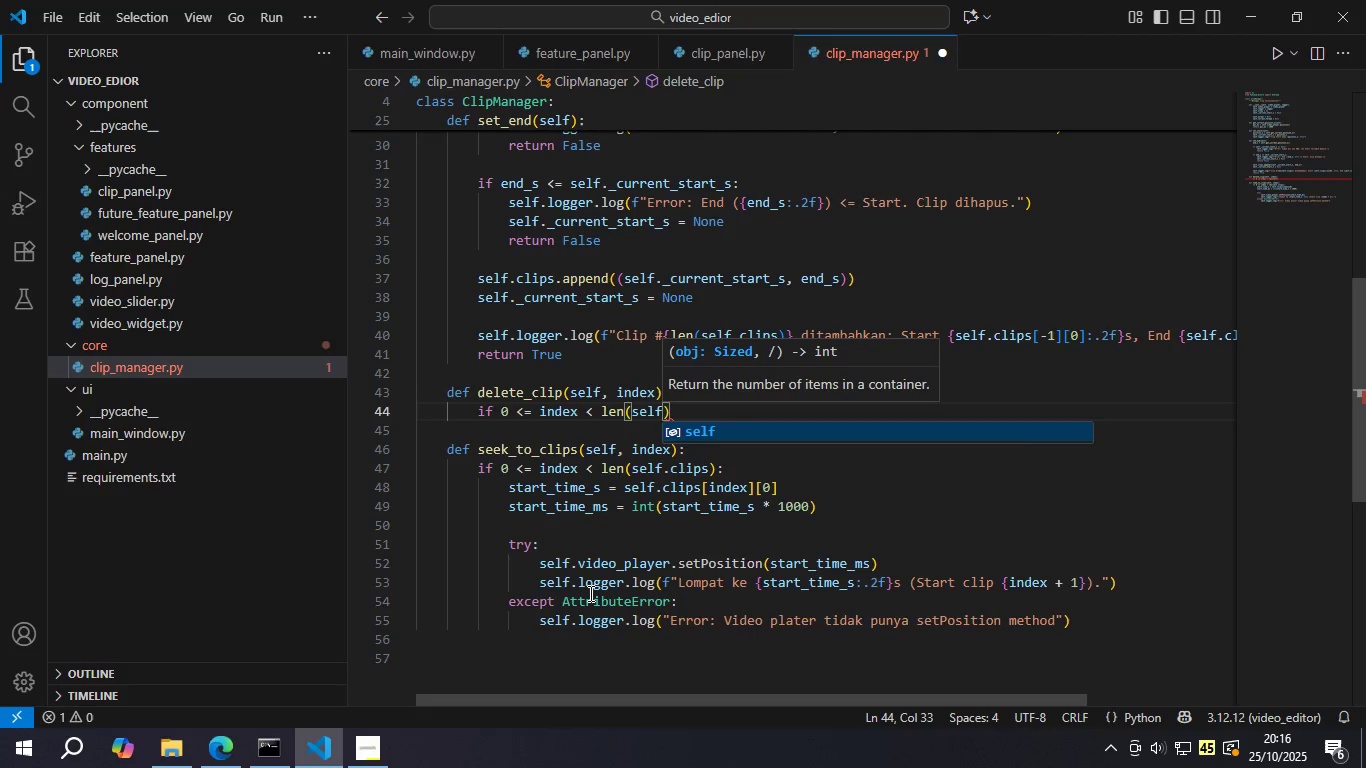 
key(Enter)
 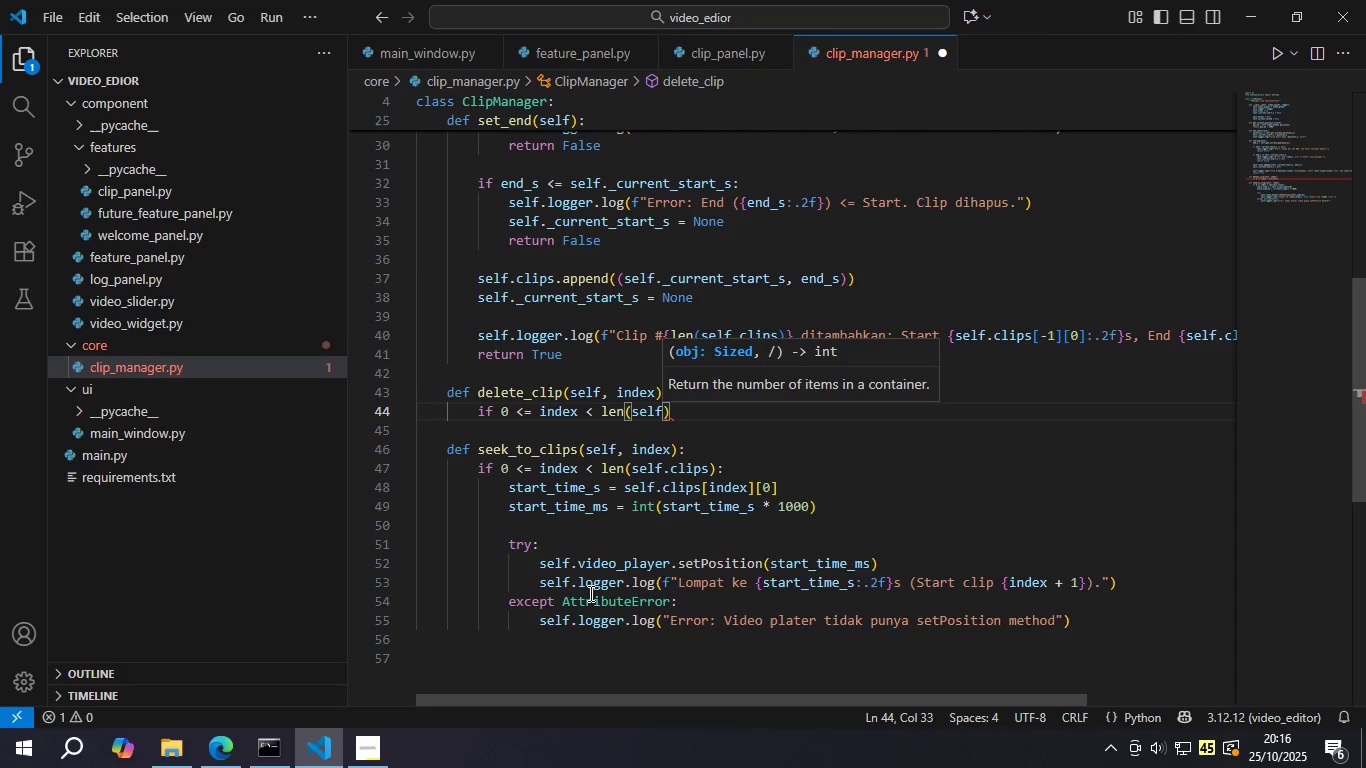 
type(.cli)
 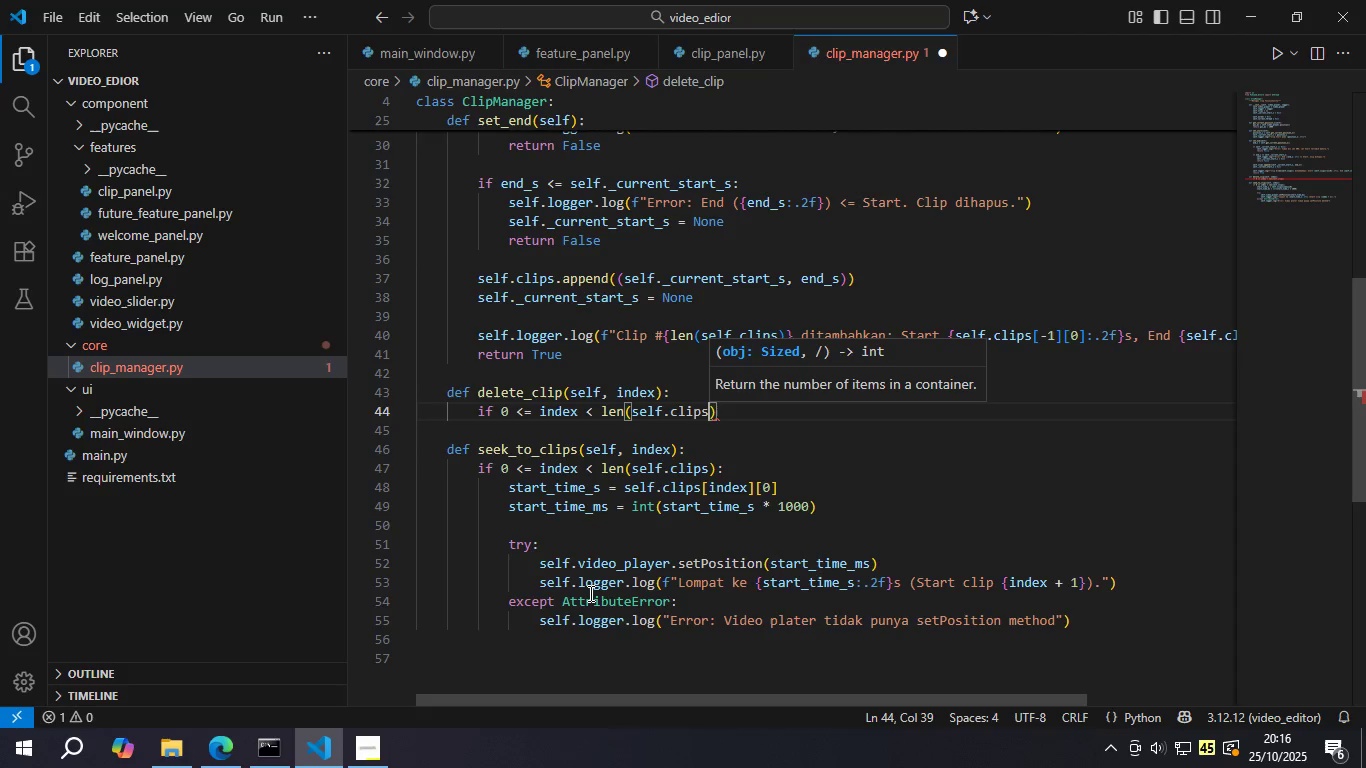 
key(Enter)
 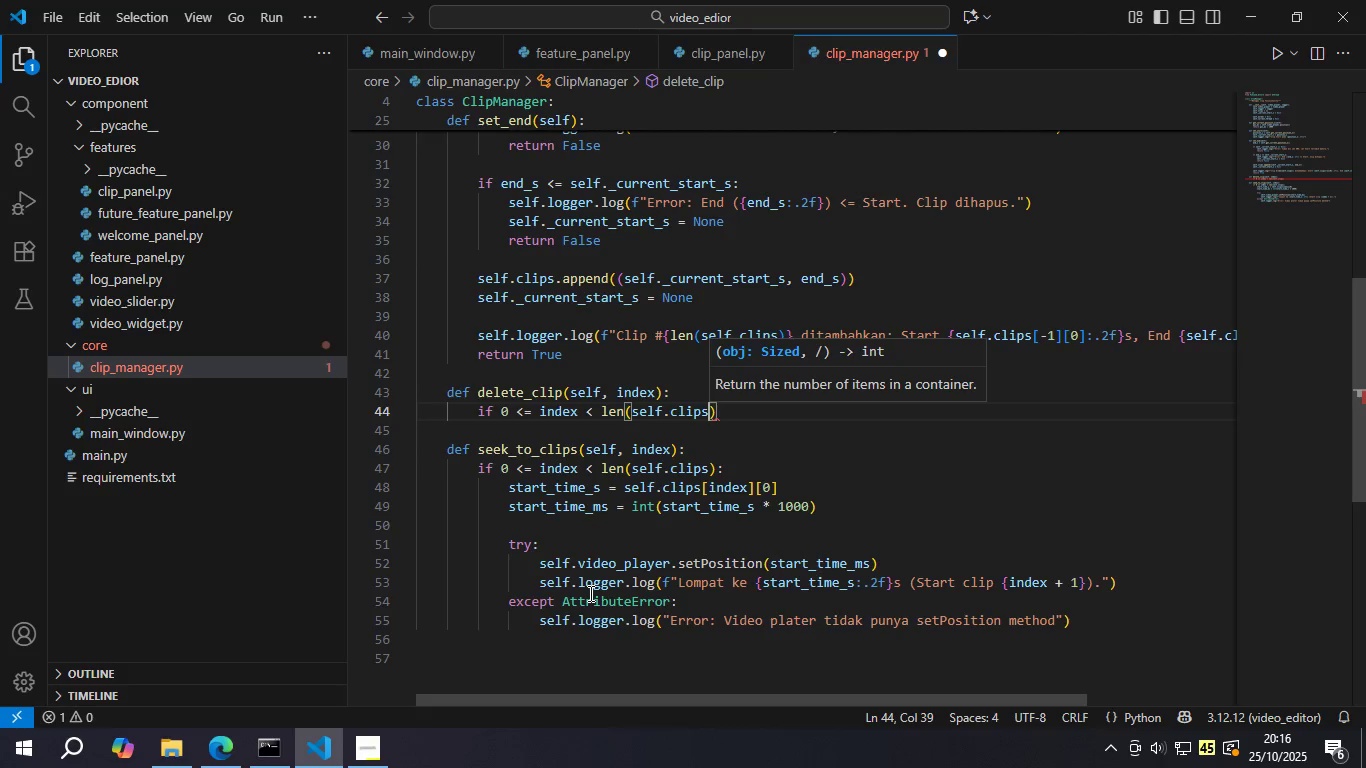 
key(ArrowRight)
 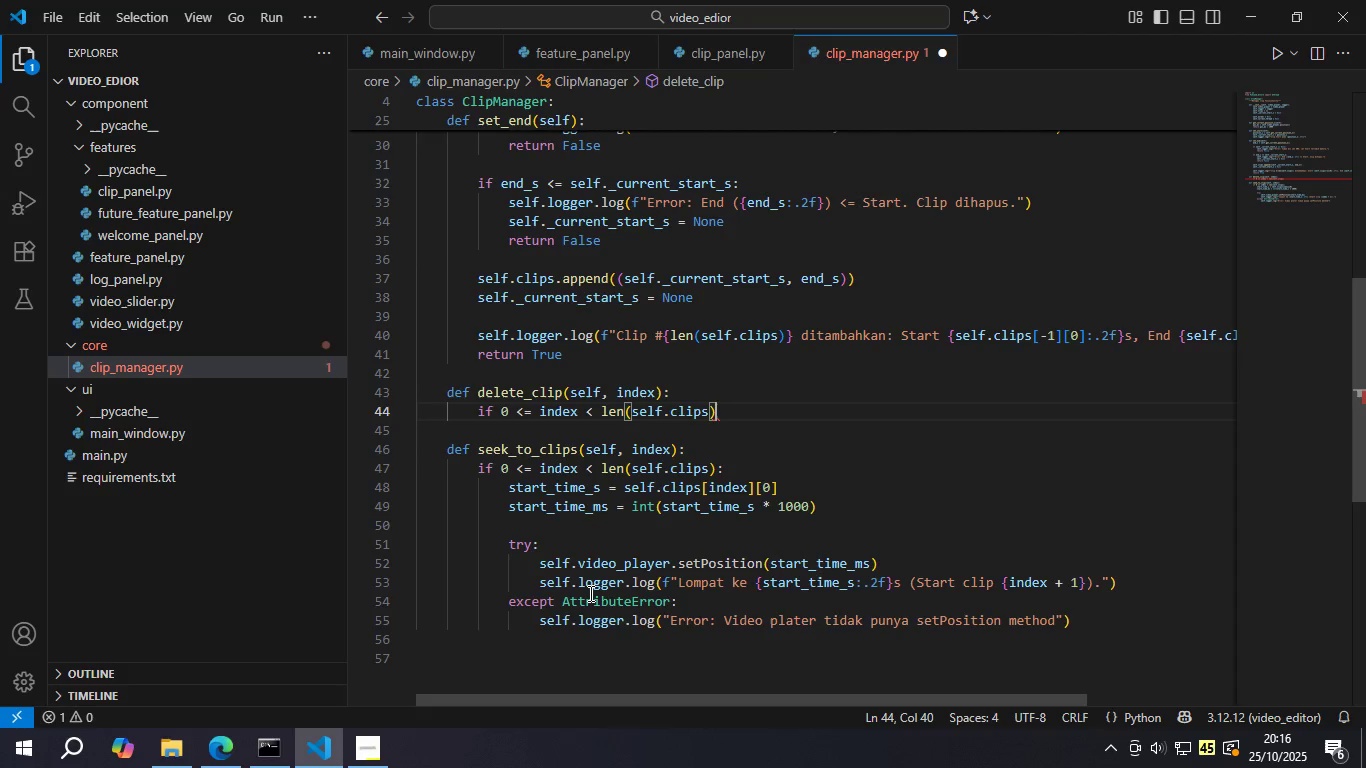 
key(Shift+Semicolon)
 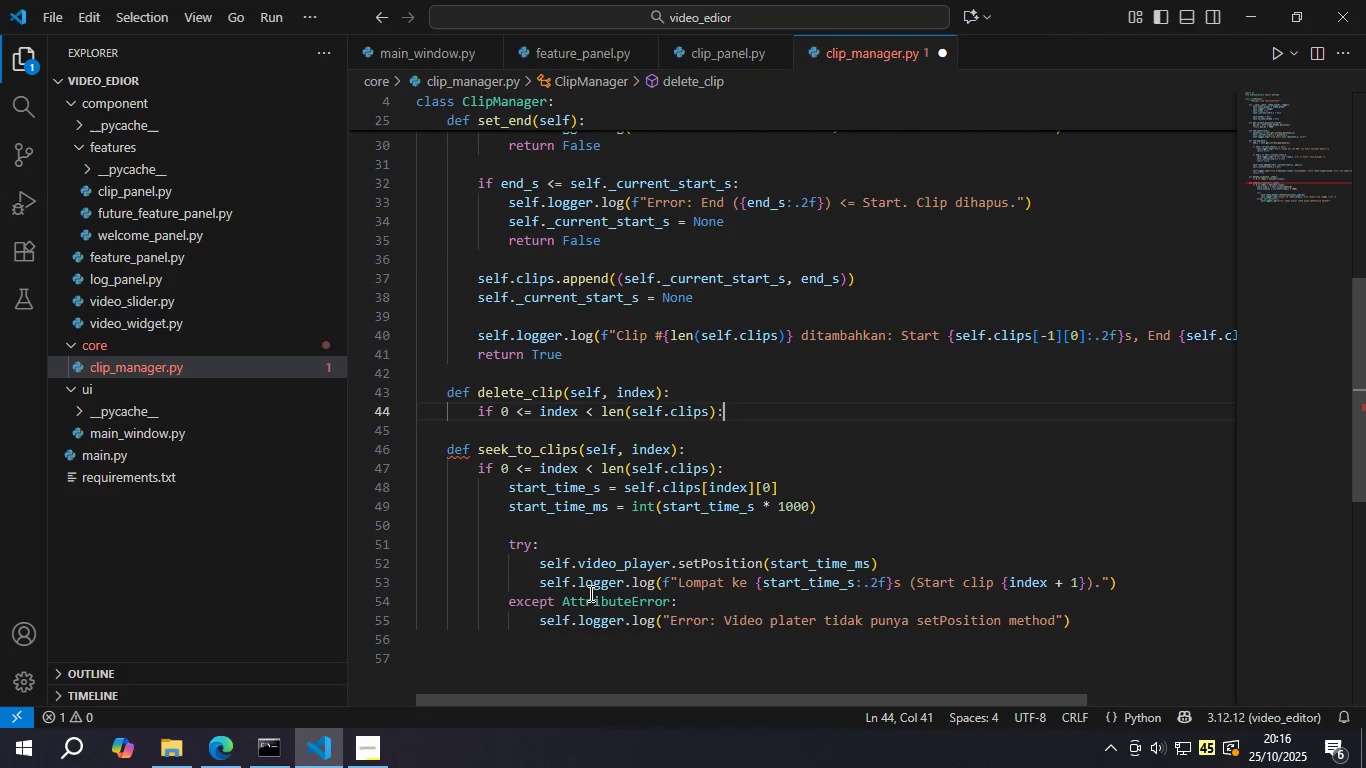 
key(Enter)
 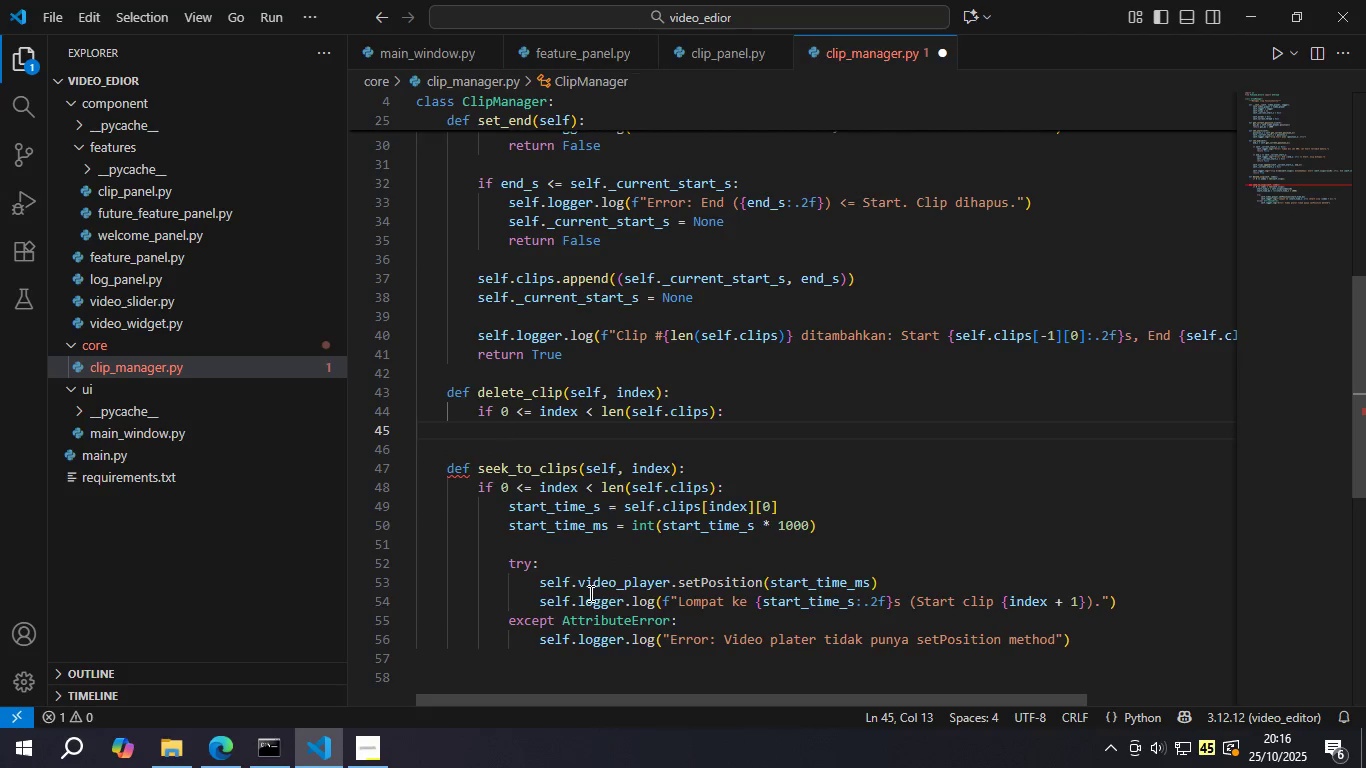 
type(delete)
key(Backspace)
type(d_clip = self.)
 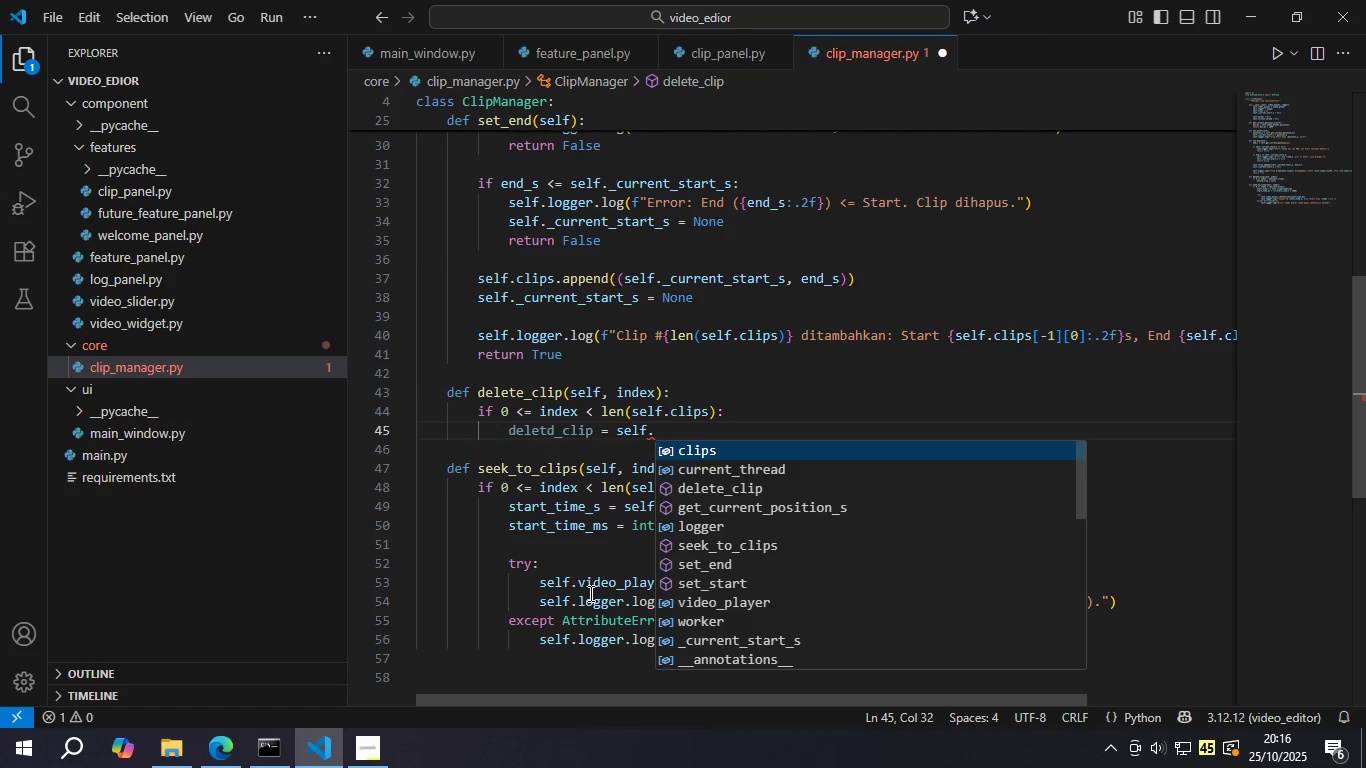 
key(Enter)
 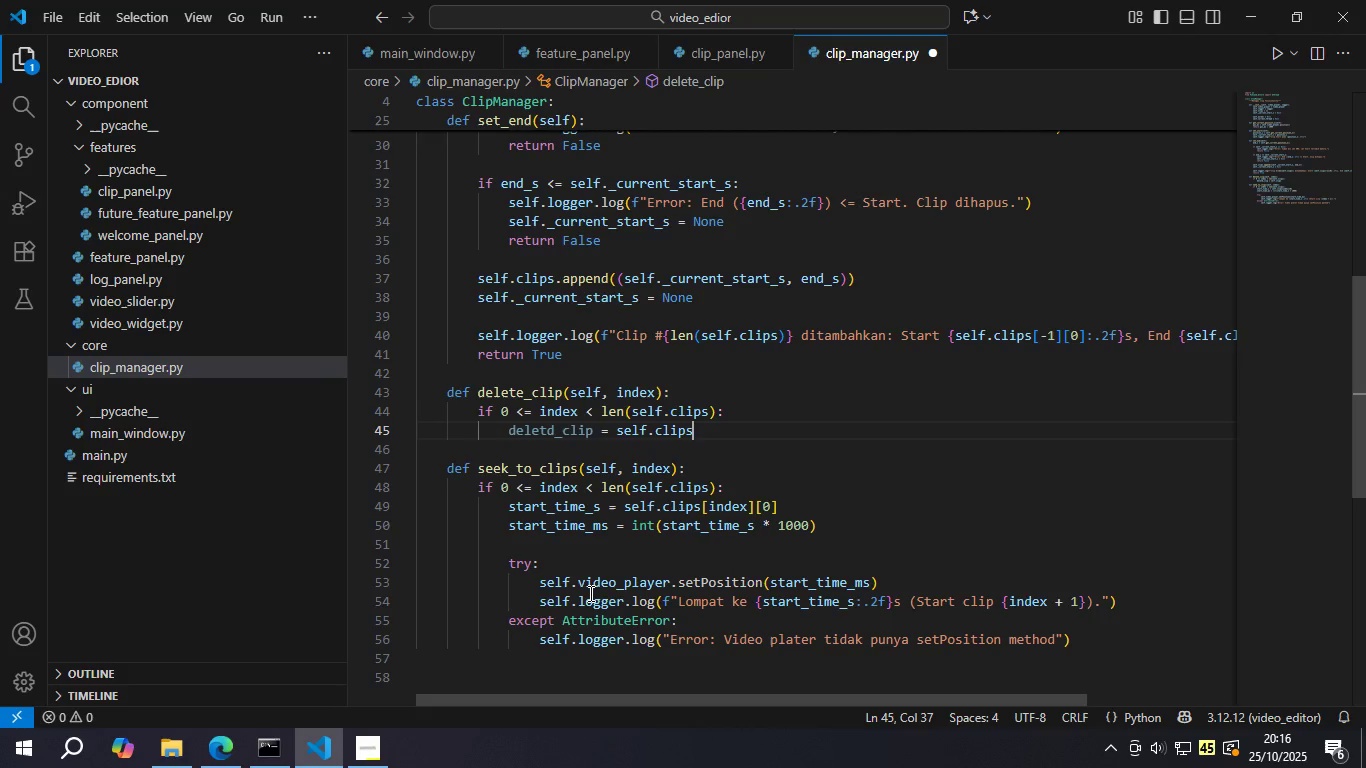 
type(.pop(index)
 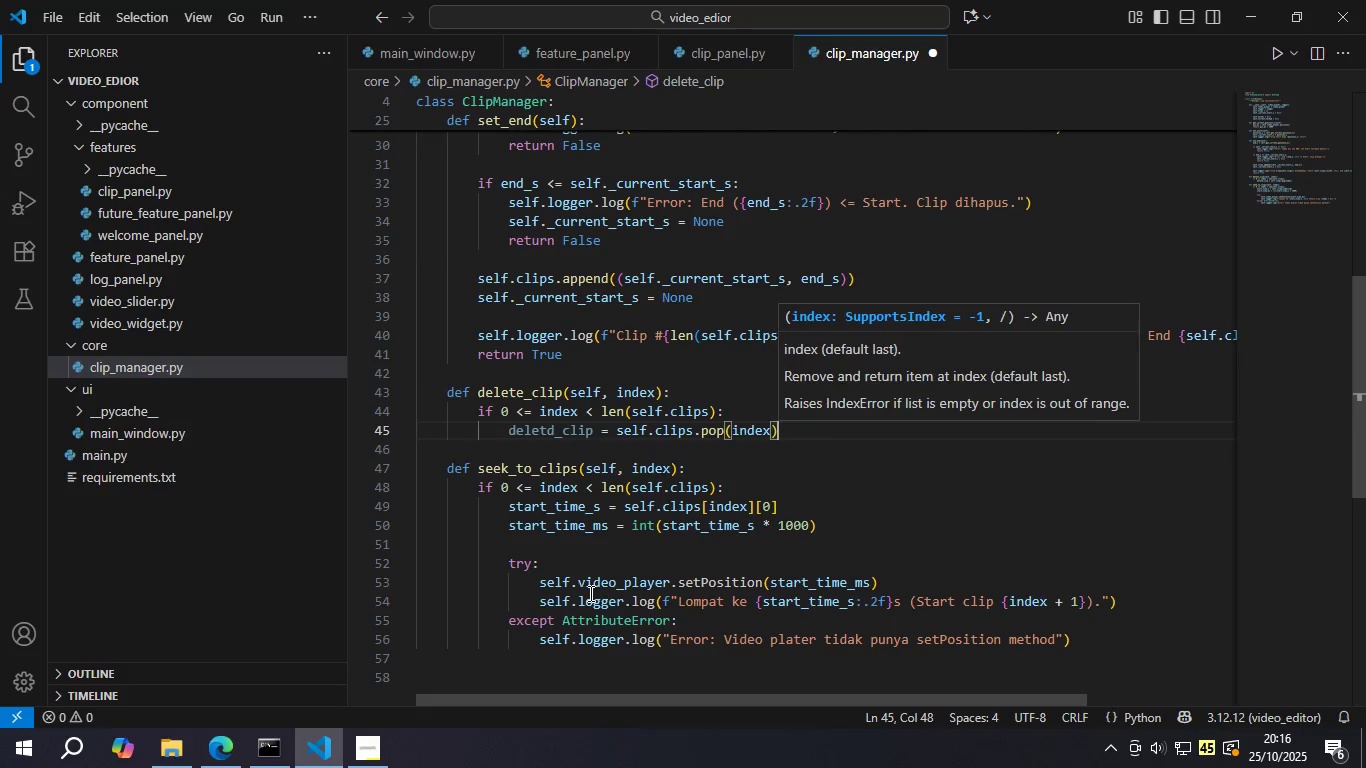 
 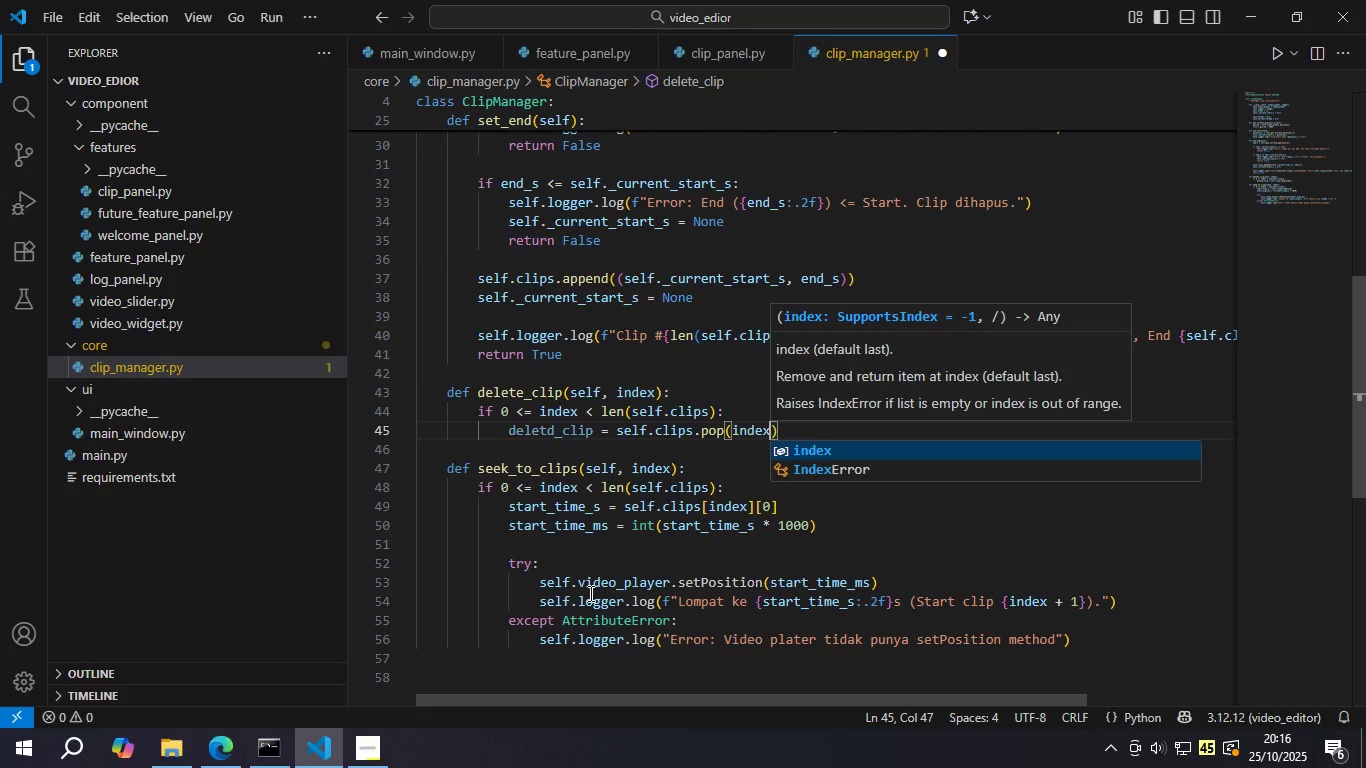 
key(ArrowRight)
 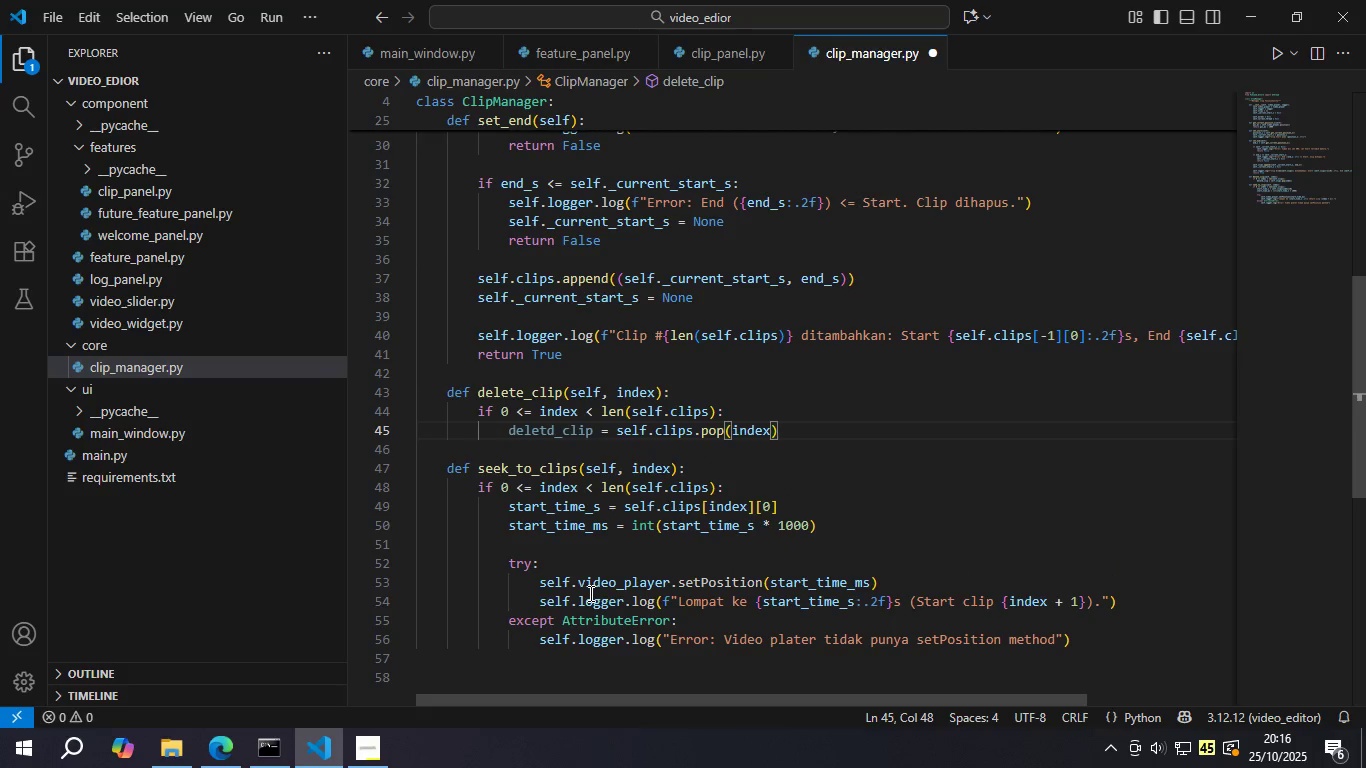 
key(Enter)
 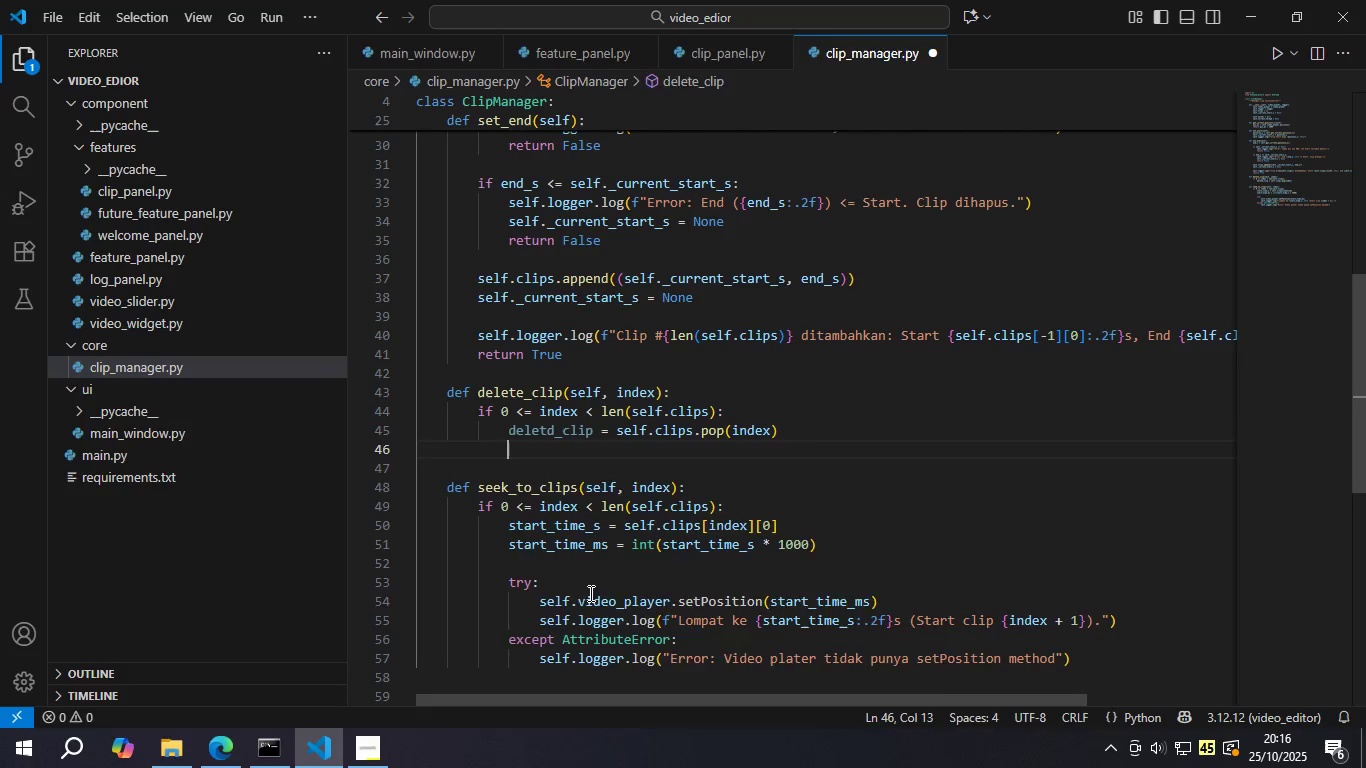 
type(self.lo)
 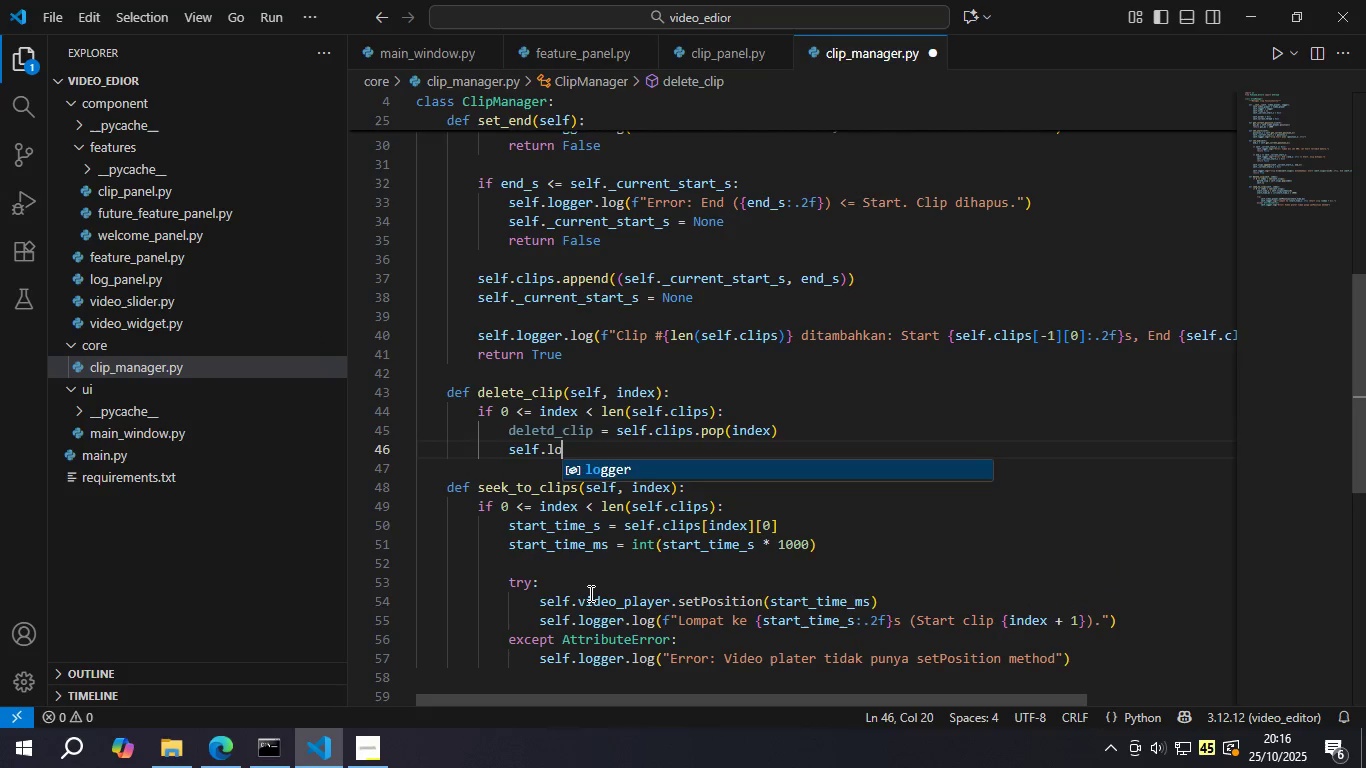 
key(Enter)
 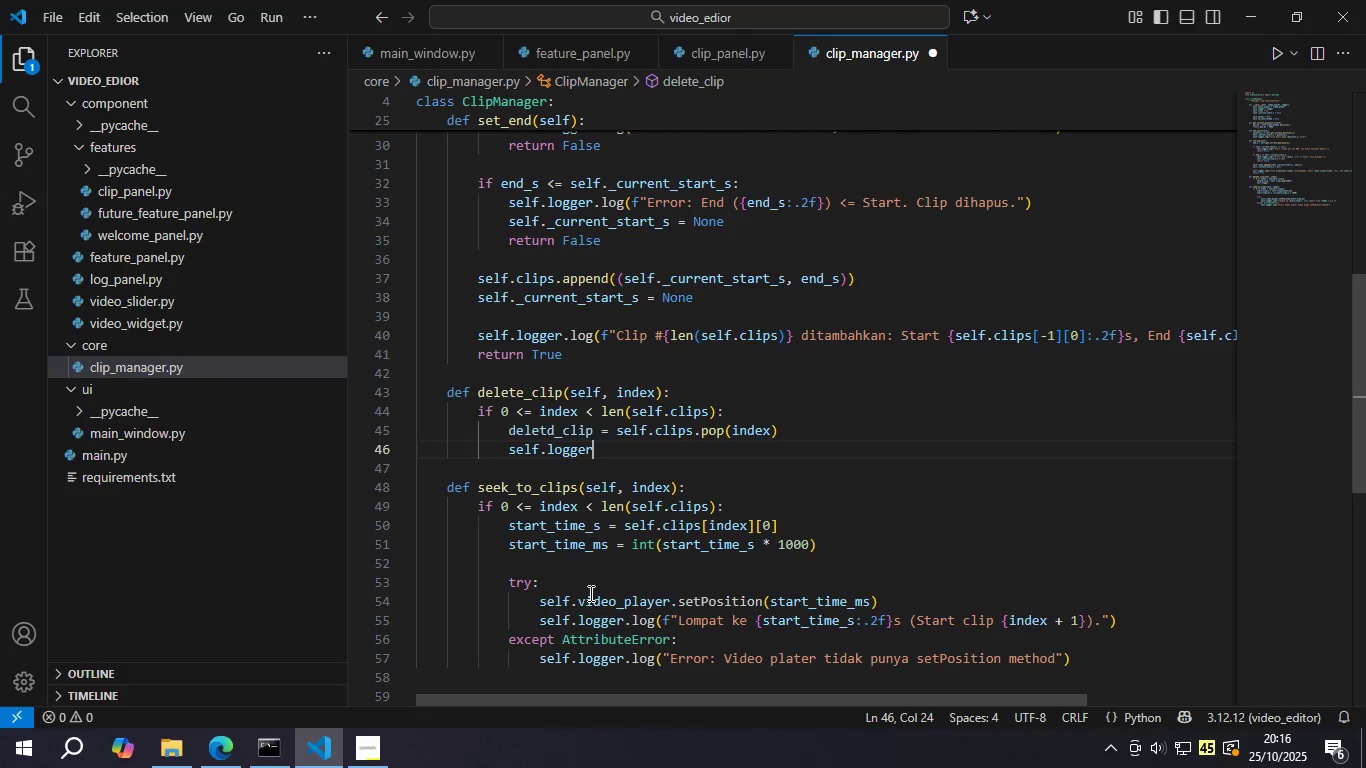 
type(.log )
key(Backspace)
type(("Deleted clip {index +1 )
key(Backspace)
type(f)
 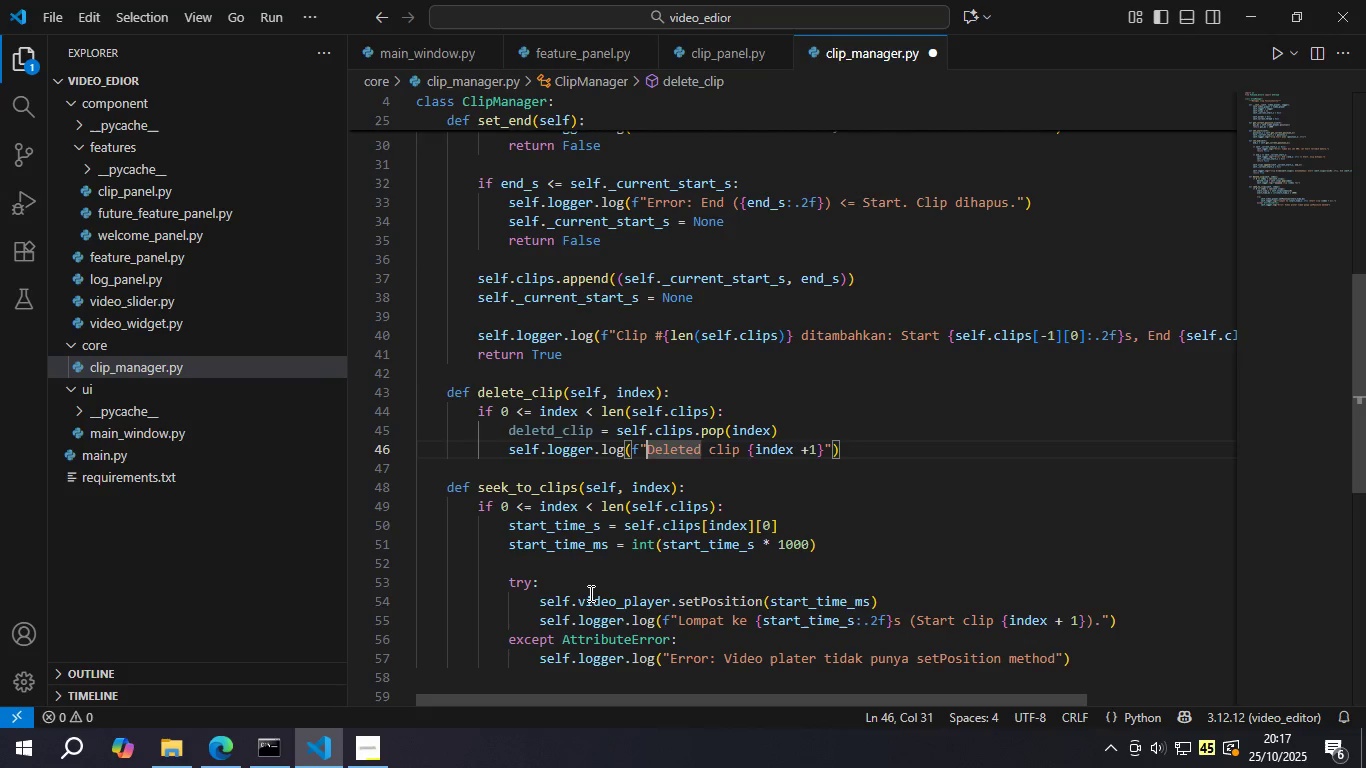 
 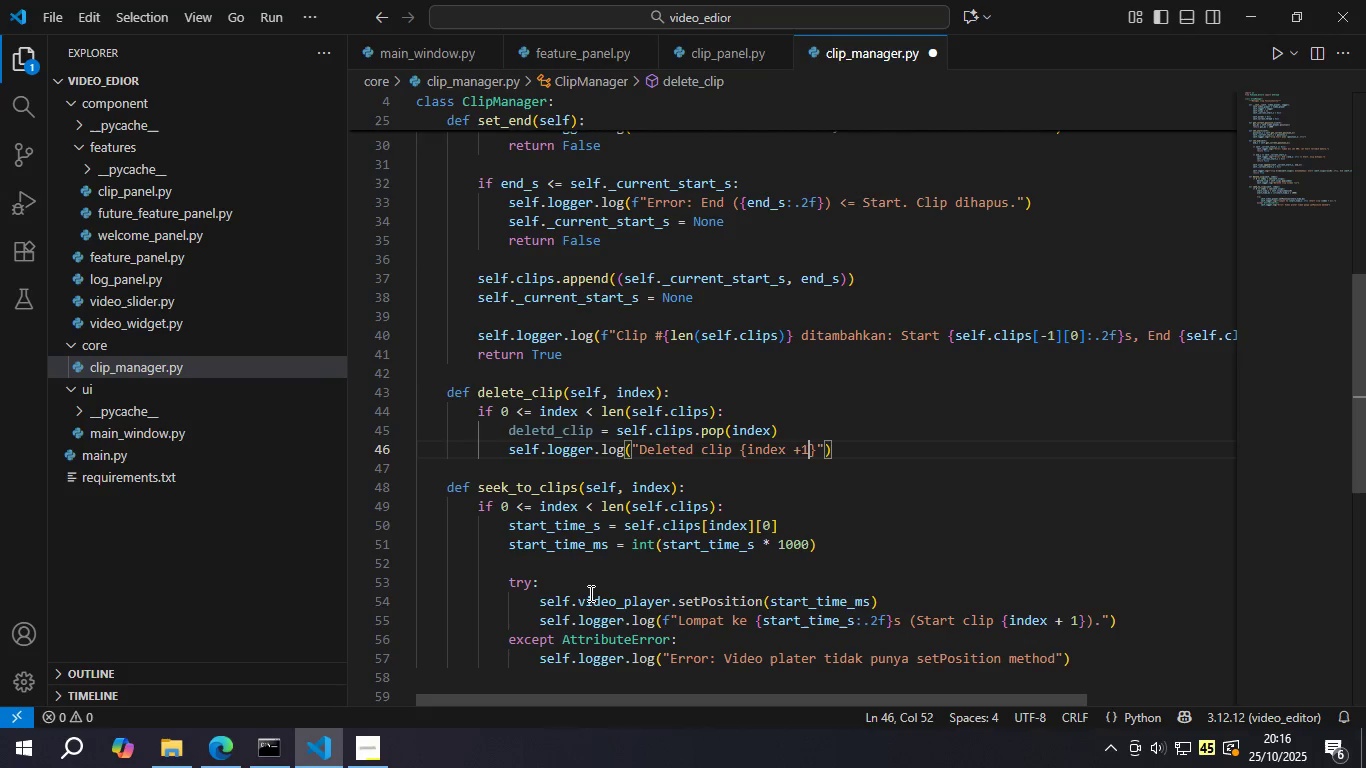 
hold_key(key=ArrowLeft, duration=1.22)
 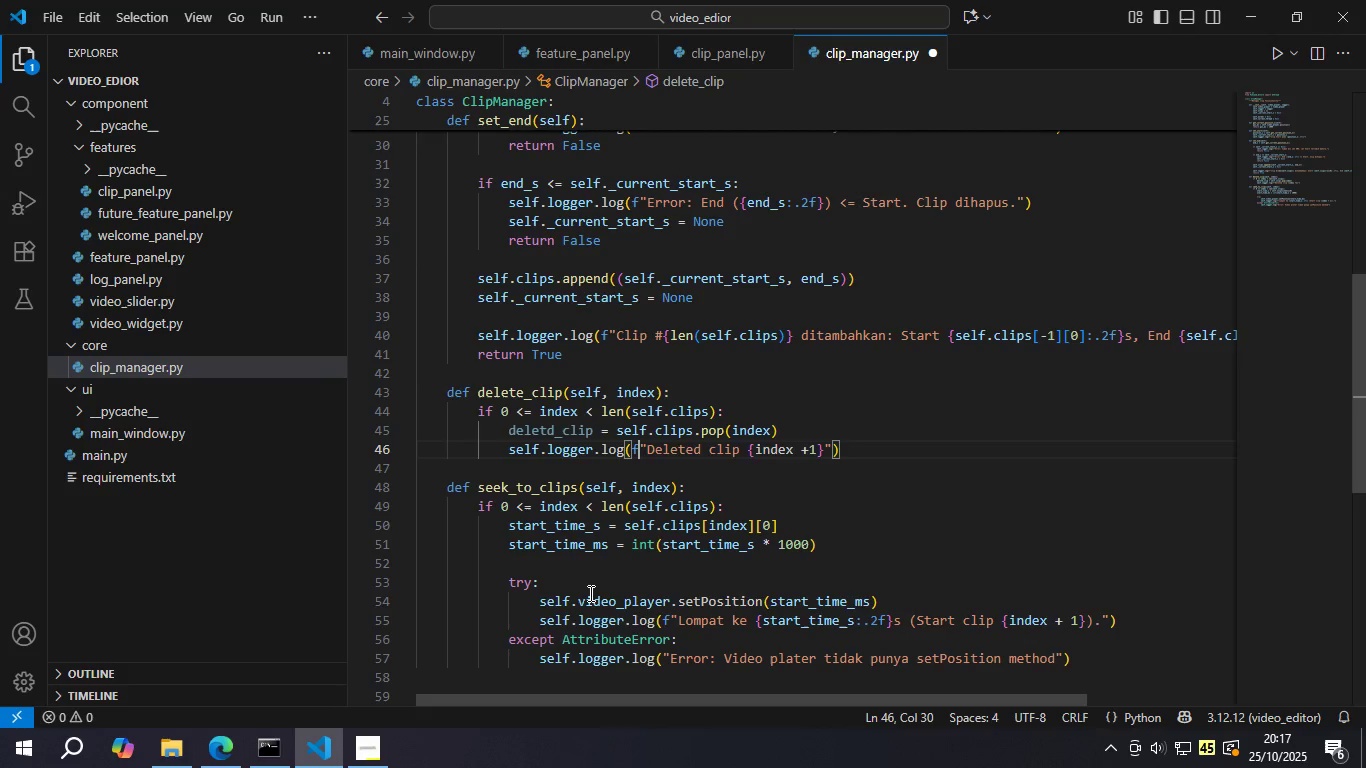 
hold_key(key=ArrowRight, duration=1.2)
 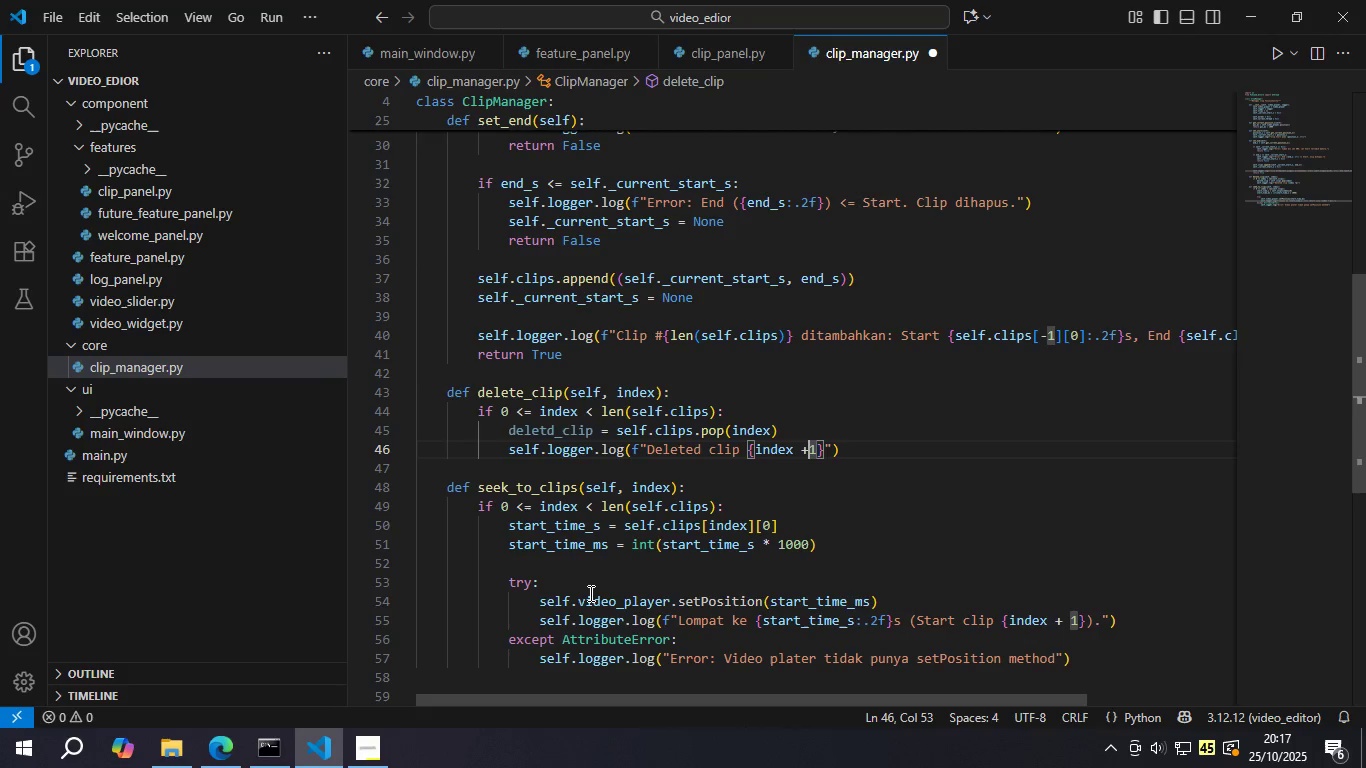 
key(ArrowLeft)
 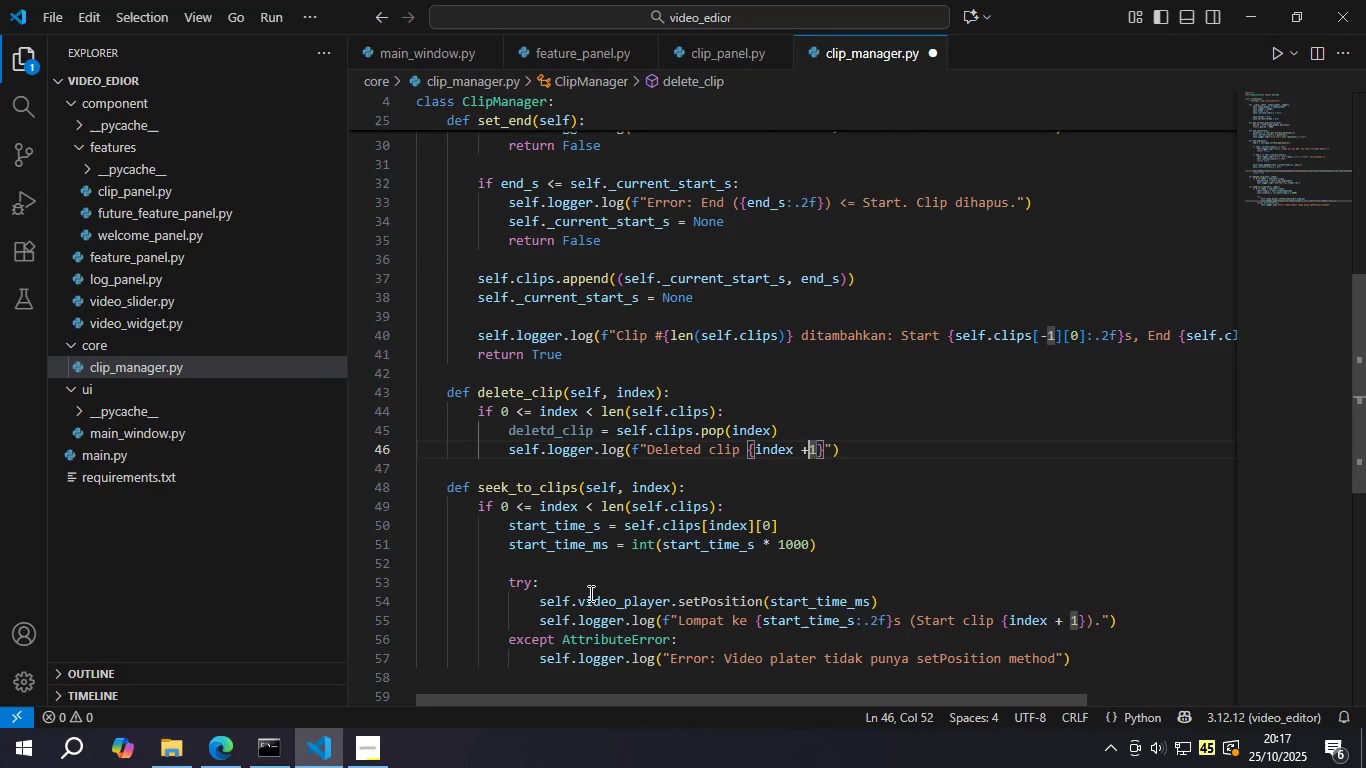 
key(Space)
 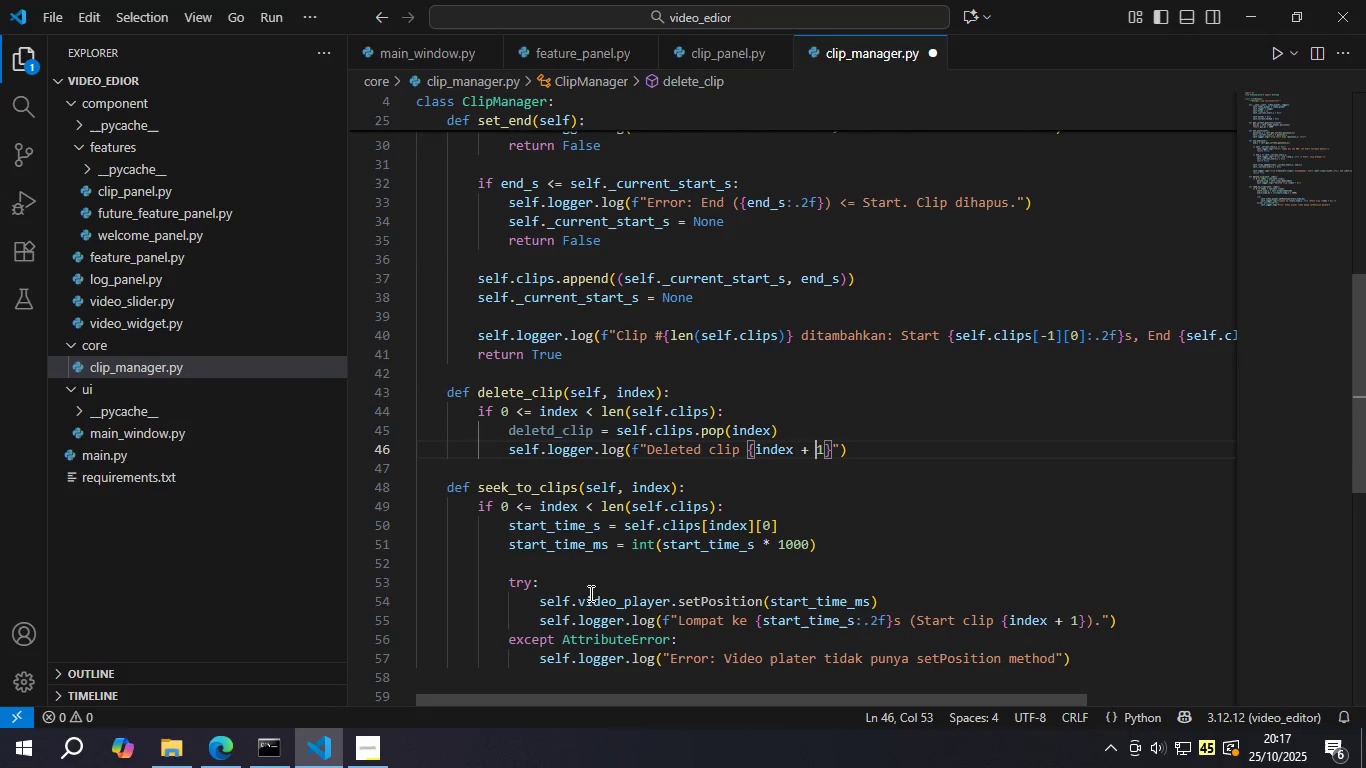 
key(ArrowRight)
 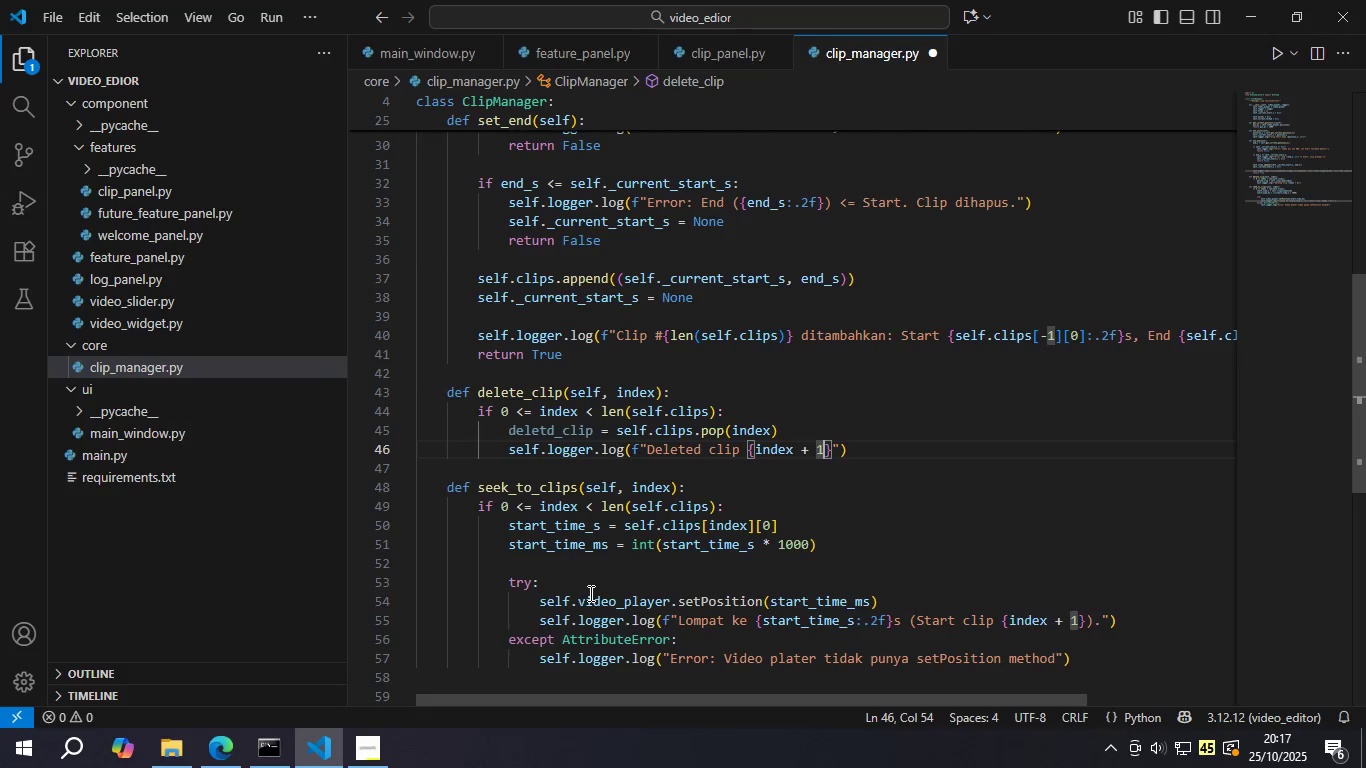 
key(ArrowRight)
 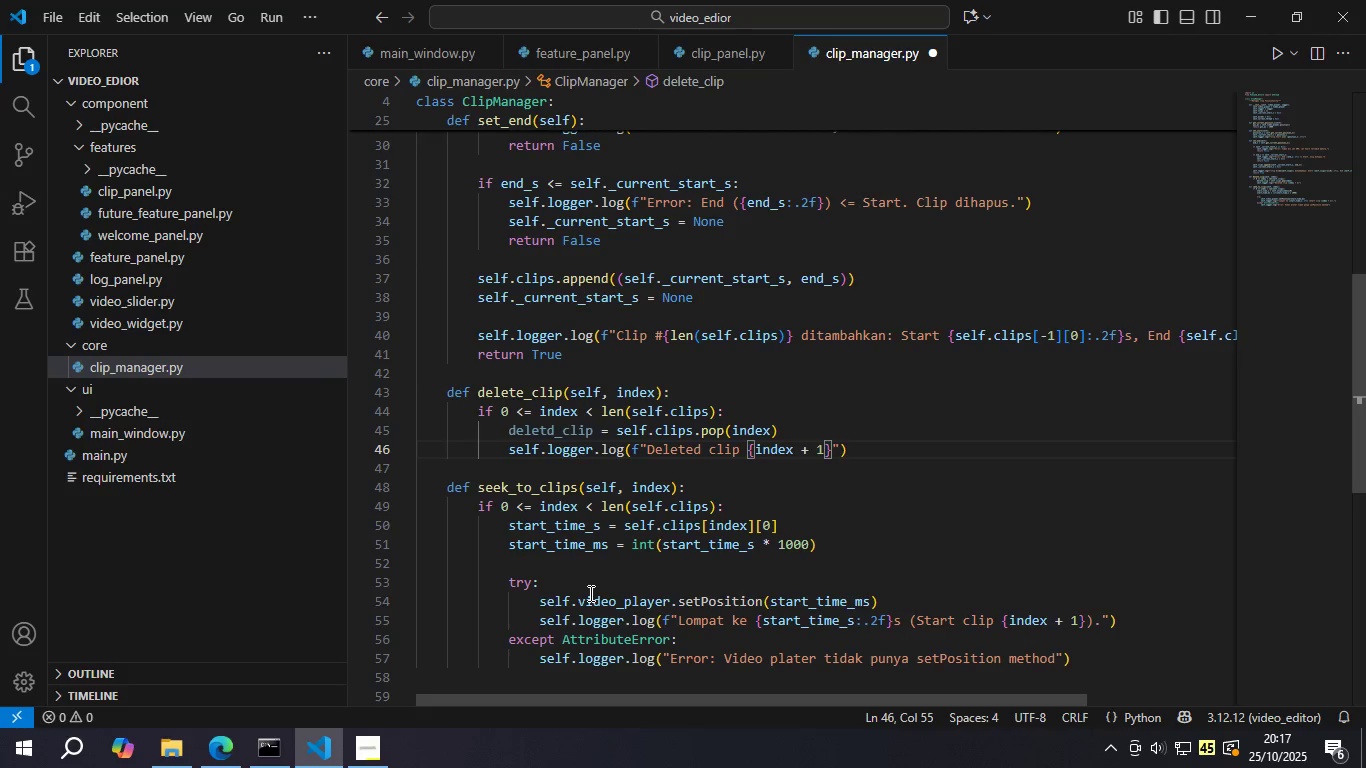 
type( ())
 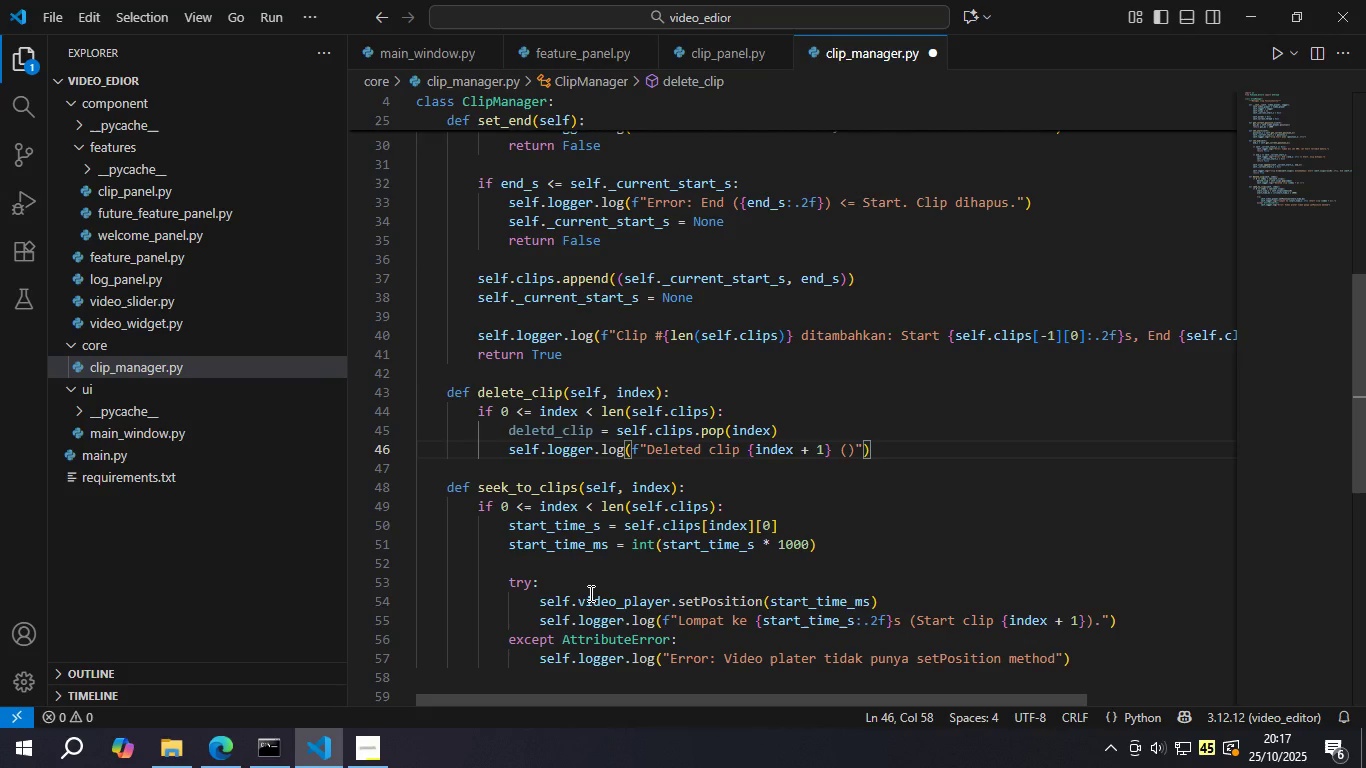 
key(ArrowLeft)
 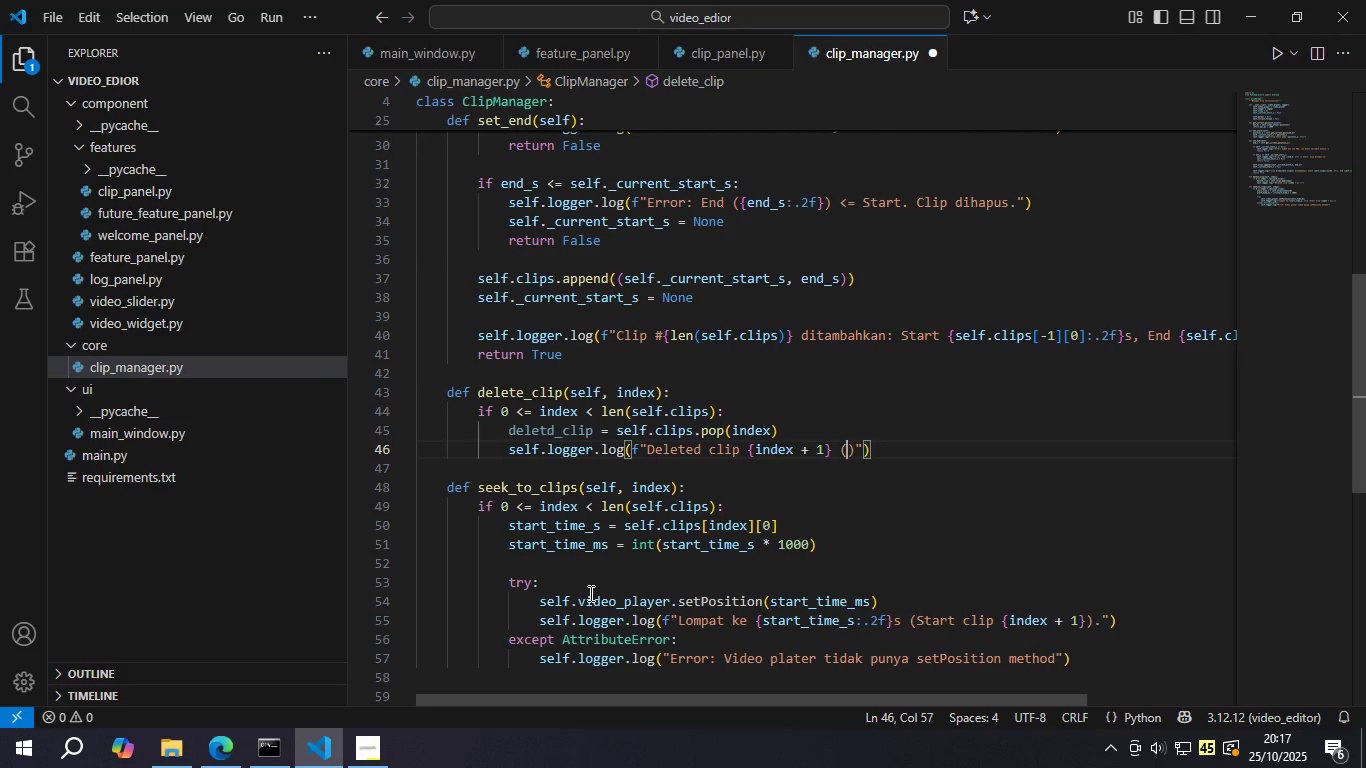 
type({delete)
key(Backspace)
type(ed)
key(Backspace)
key(Backspace)
key(Backspace)
key(Backspace)
type(et)
 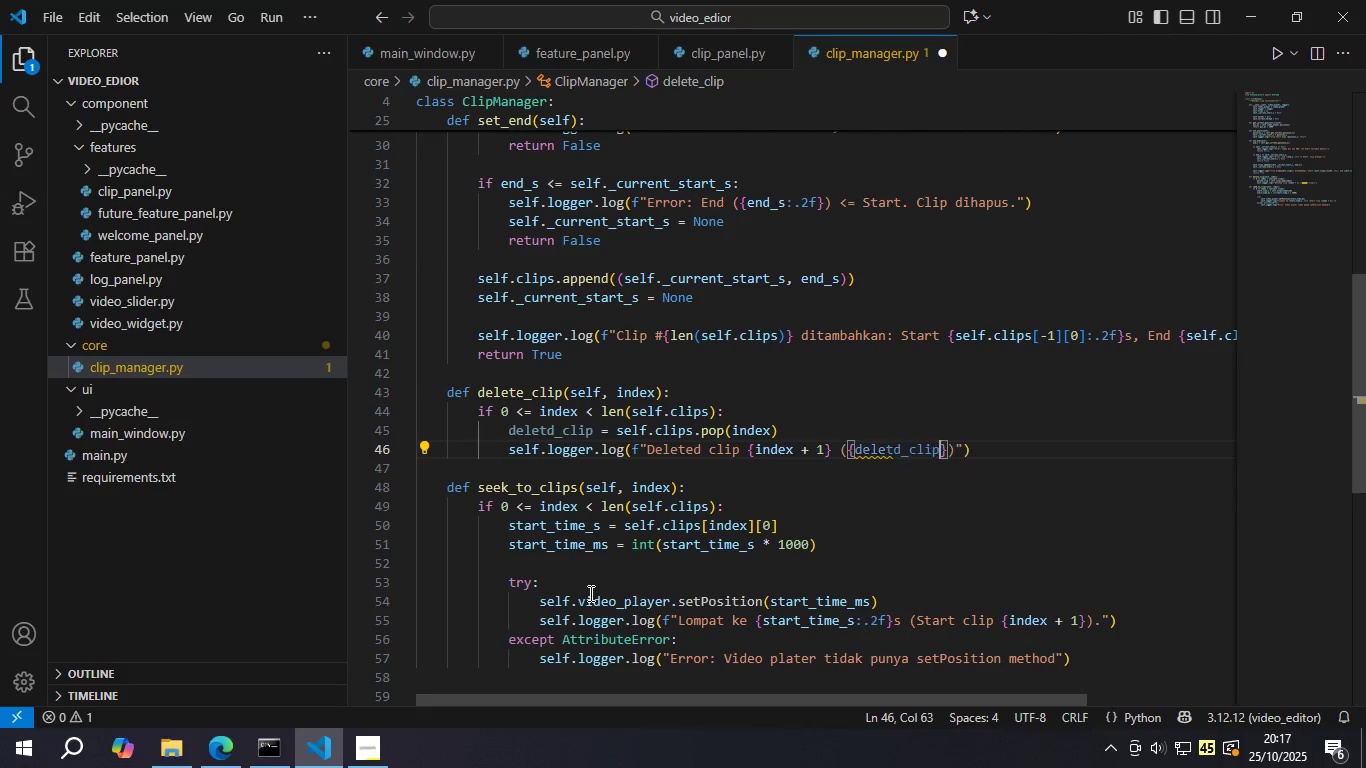 
key(Enter)
 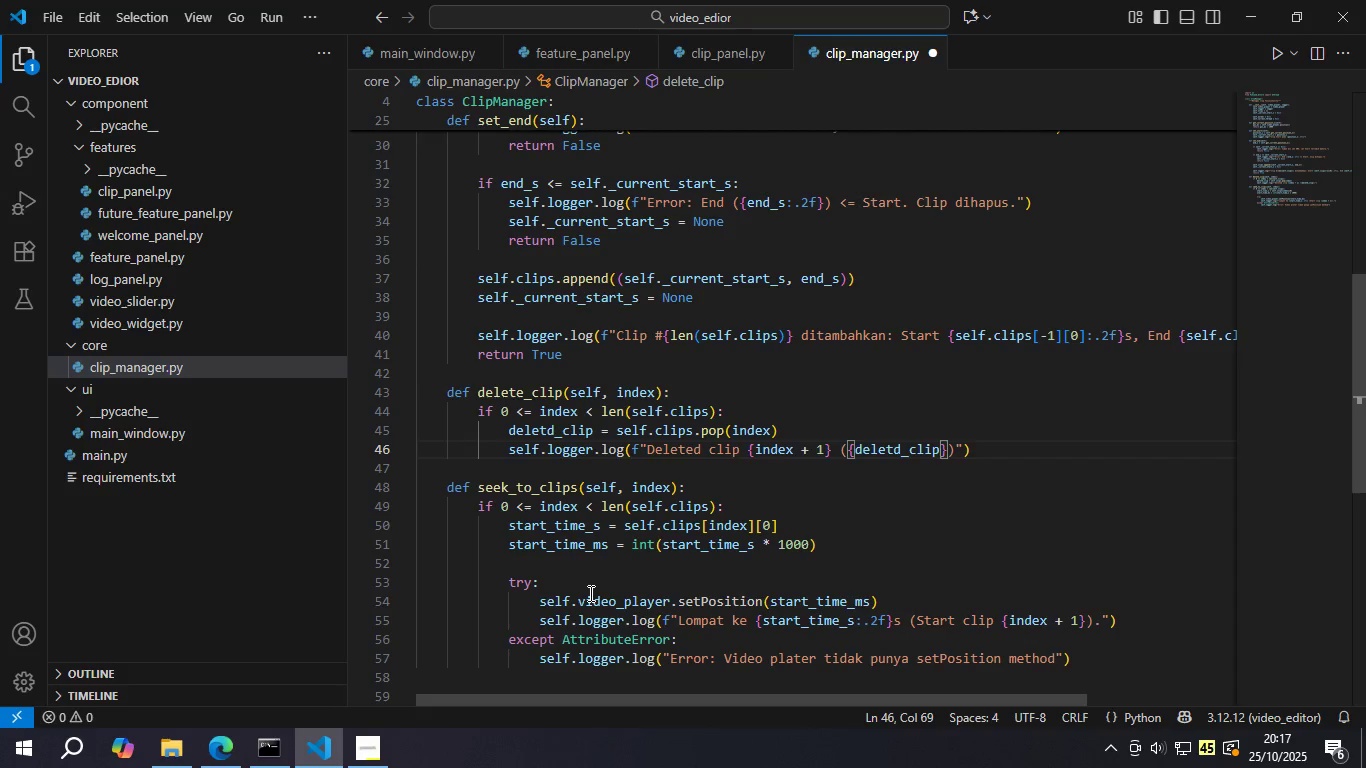 
key(BracketLeft)
 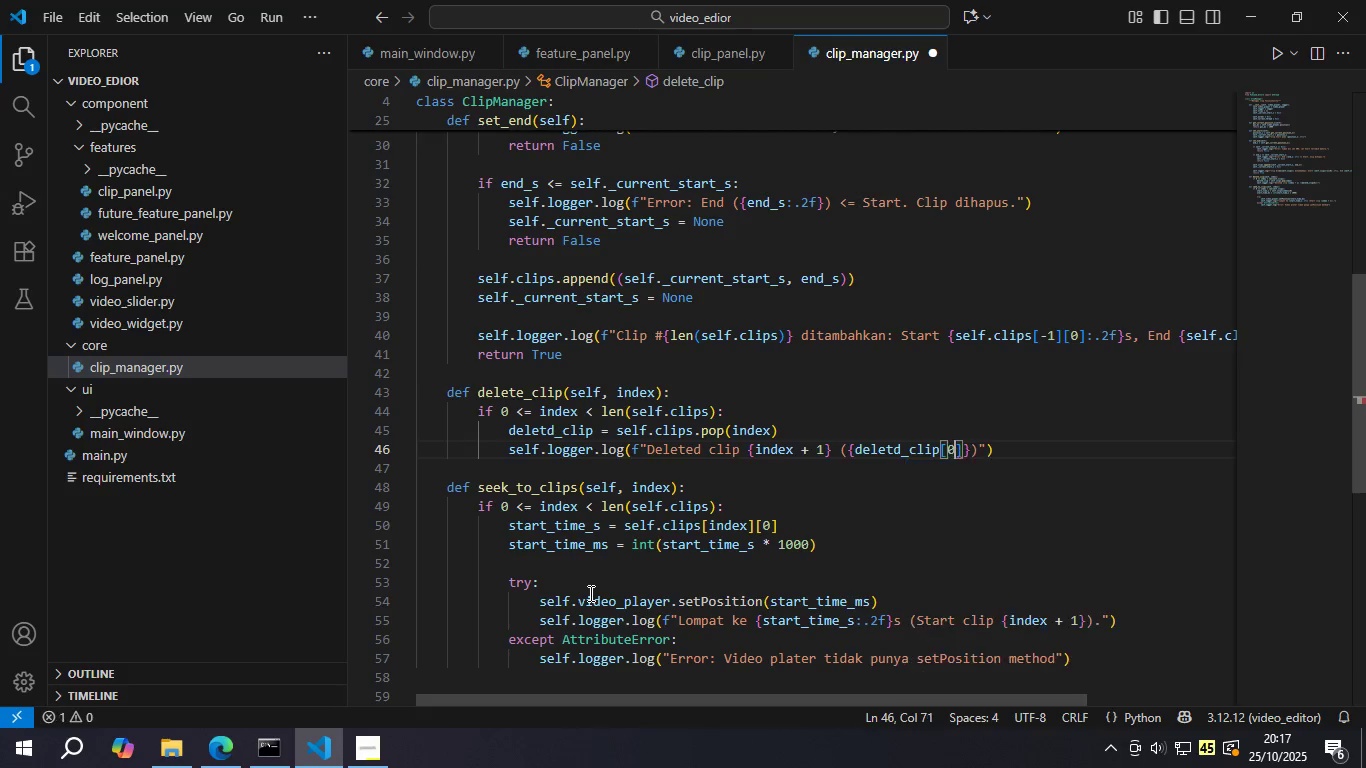 
key(0)
 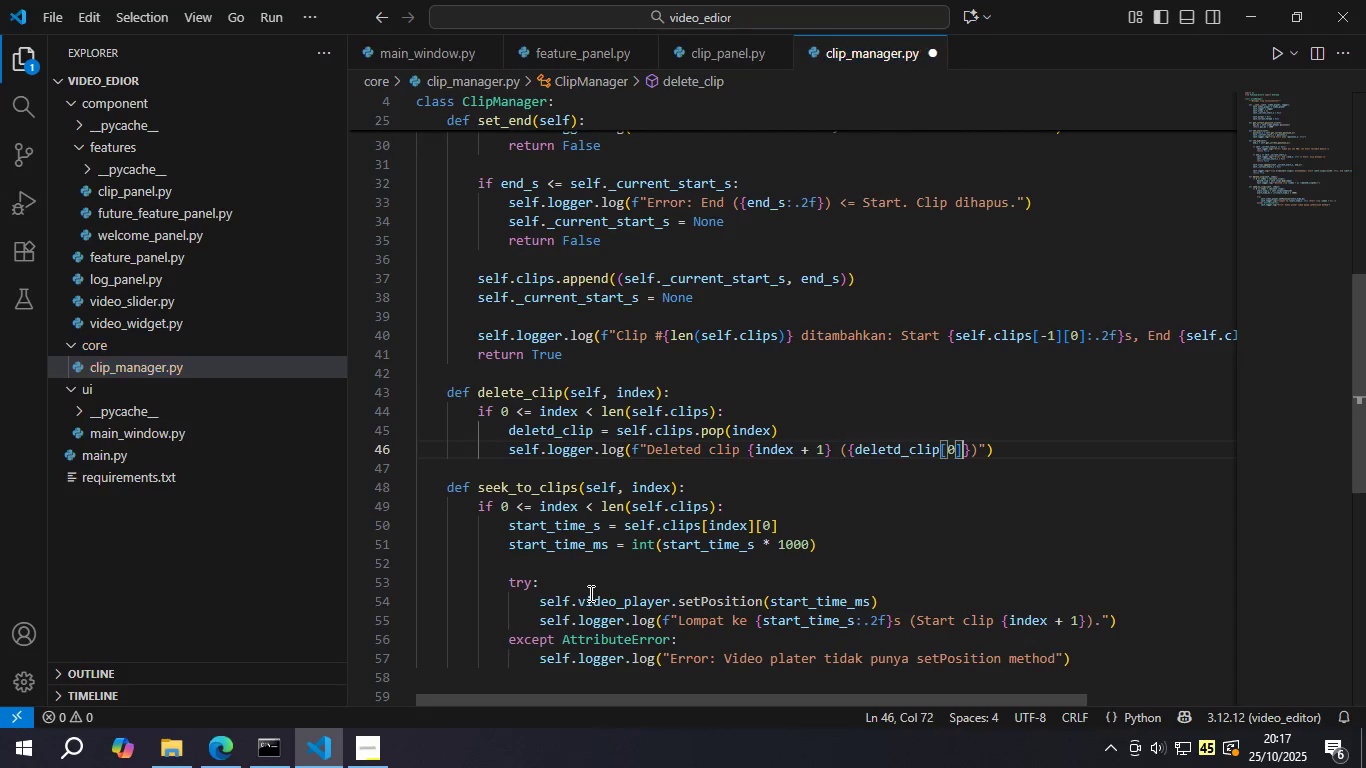 
key(ArrowRight)
 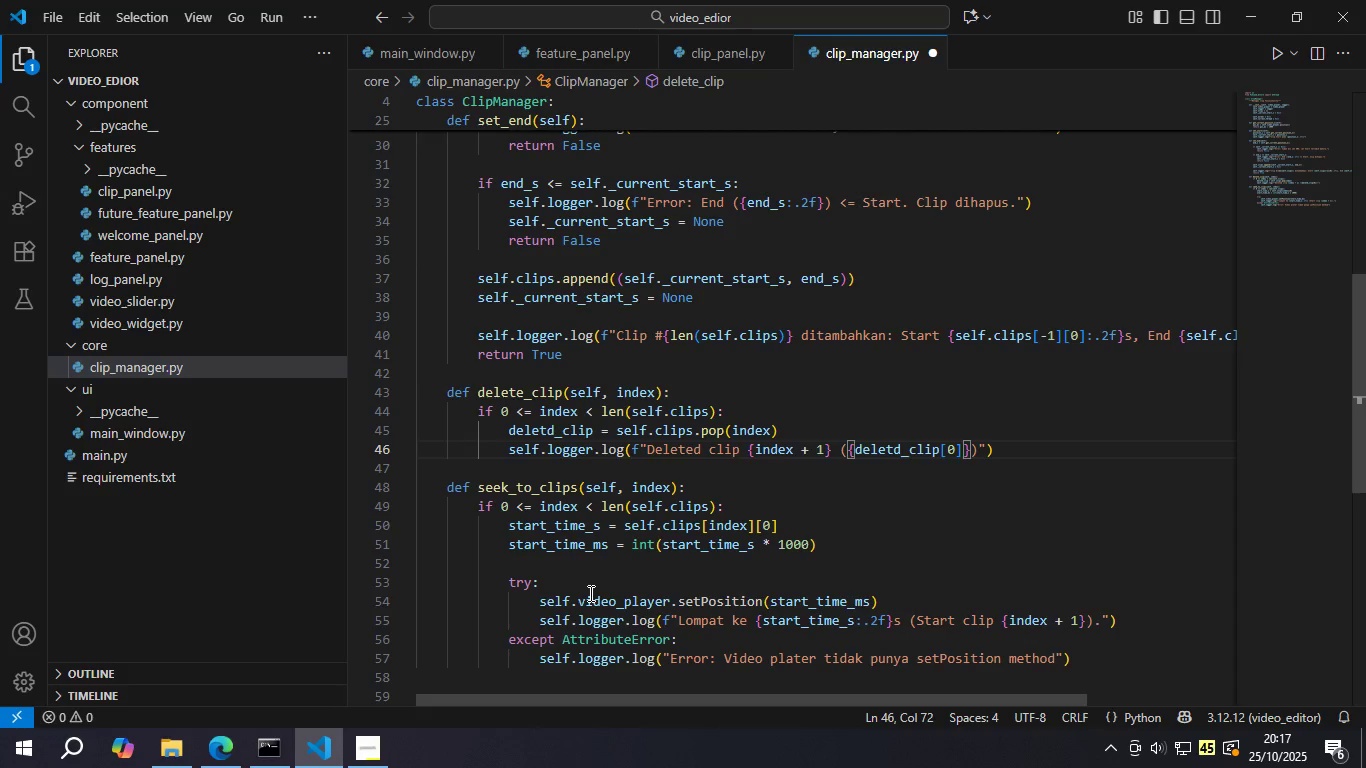 
type(:.2f )
key(Backspace)
 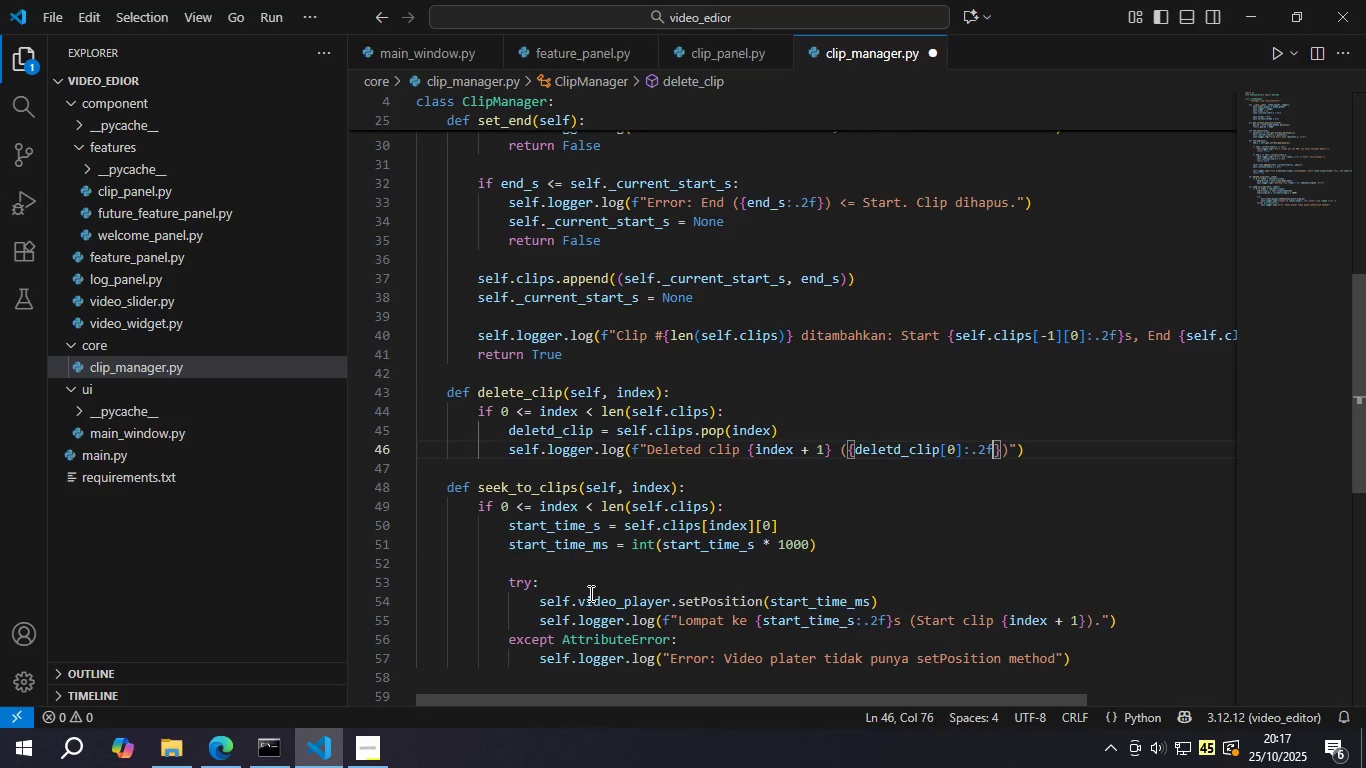 
key(ArrowRight)
 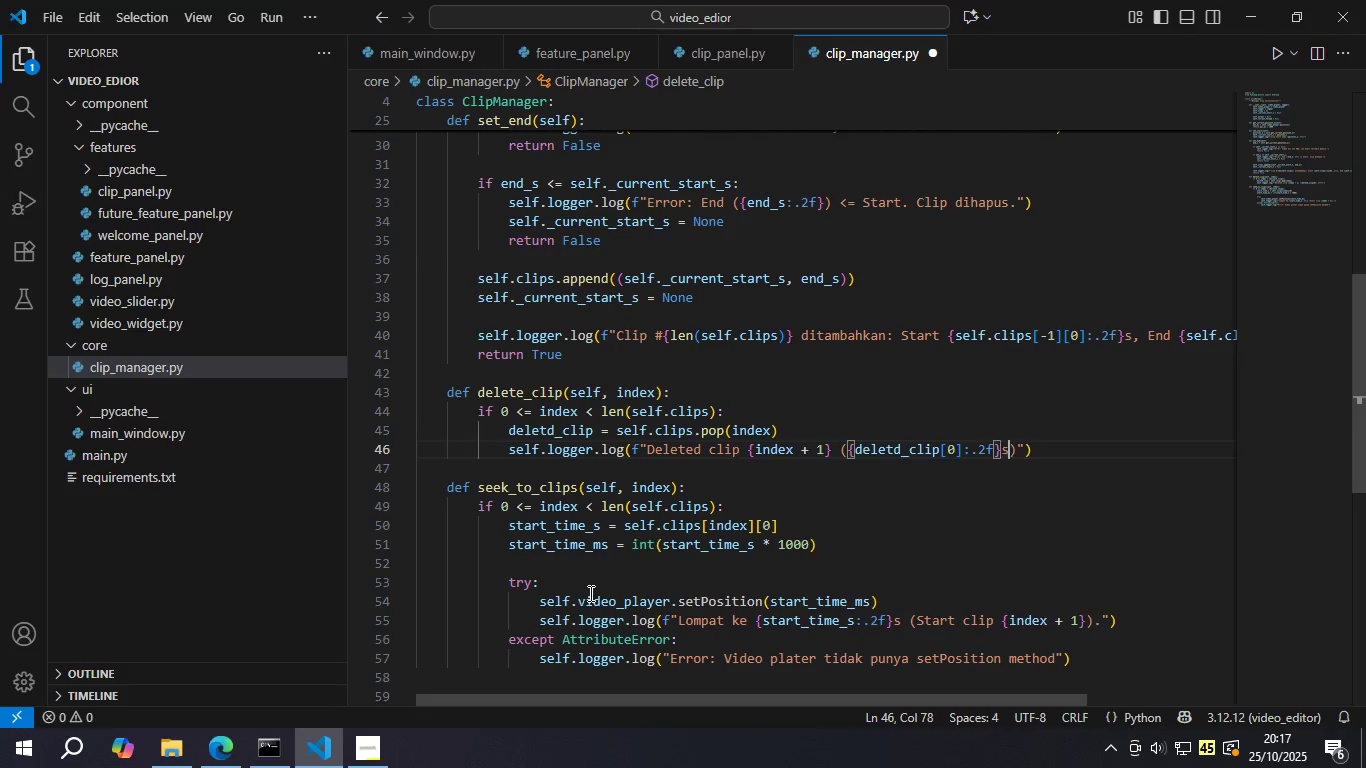 
type(s - {dele)
 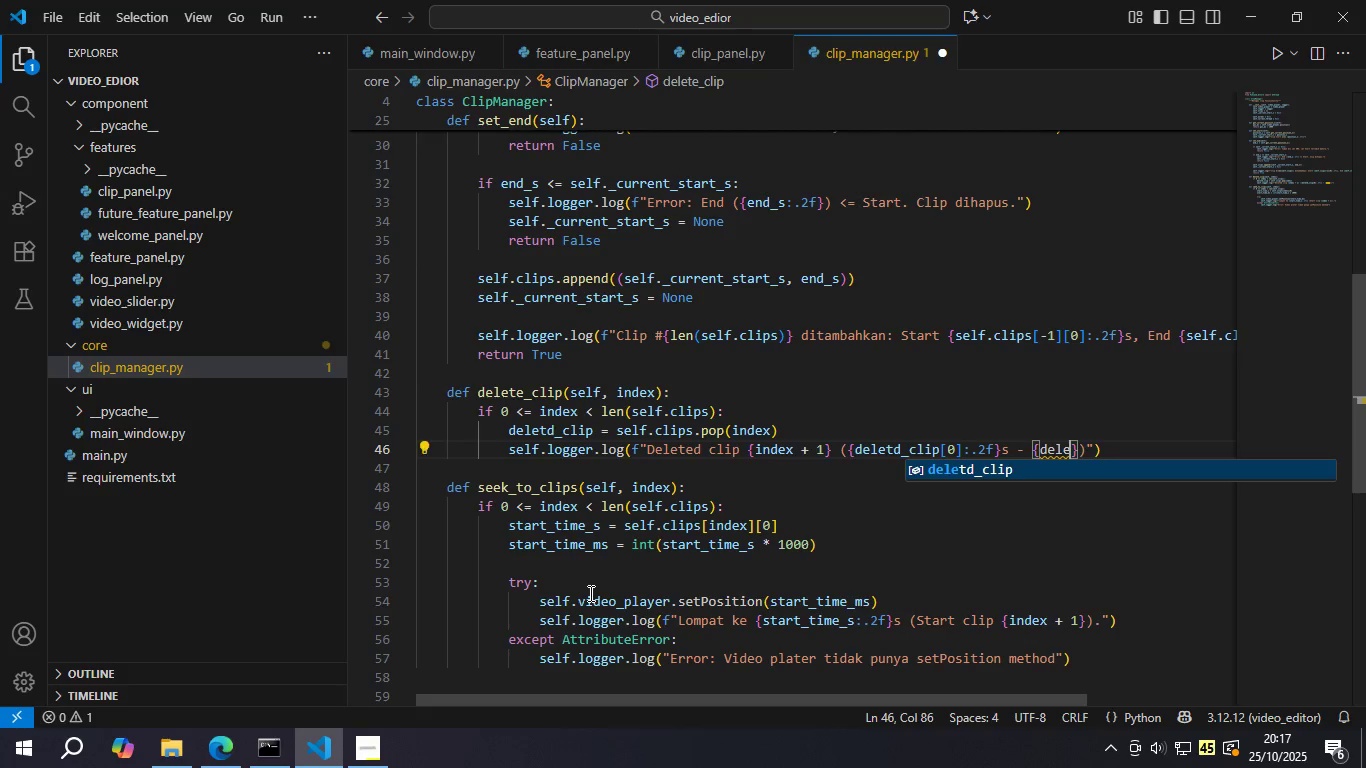 
key(Enter)
 